 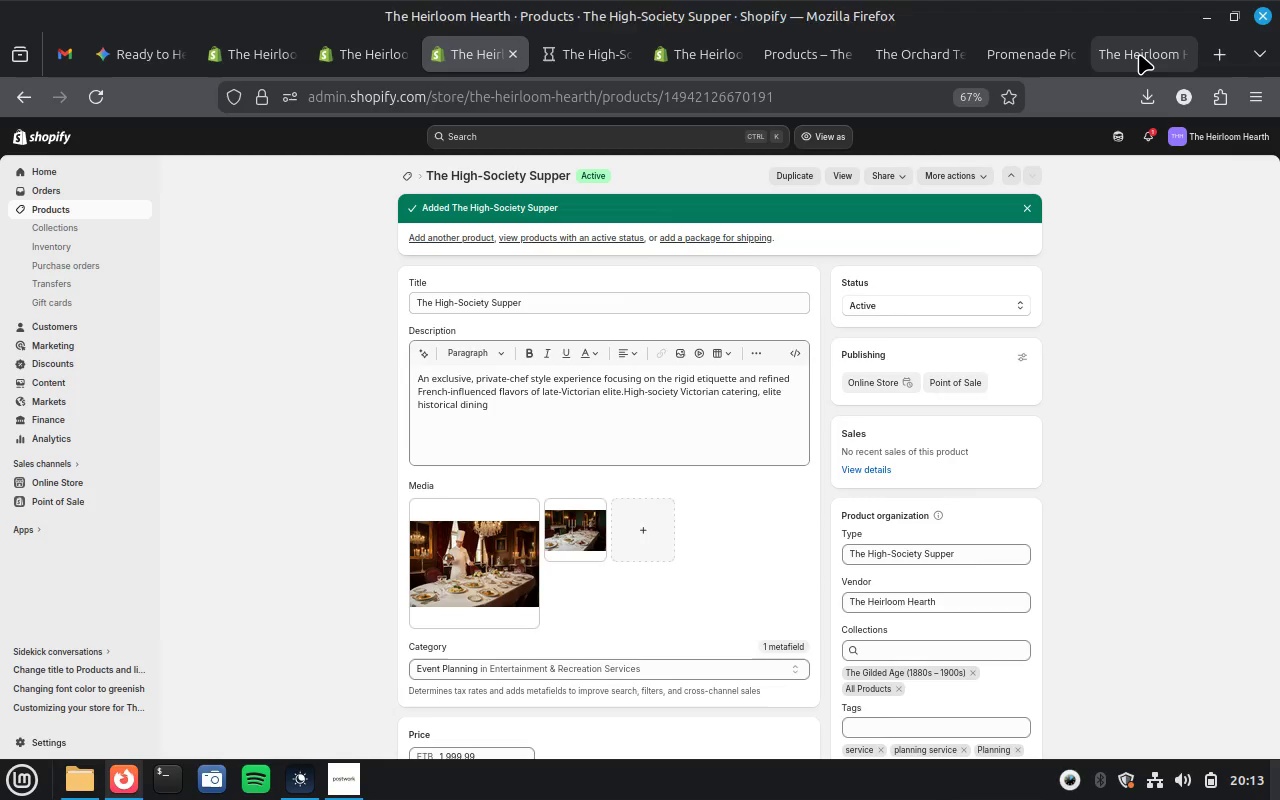 
scroll: coordinate [990, 325], scroll_direction: up, amount: 17.0
 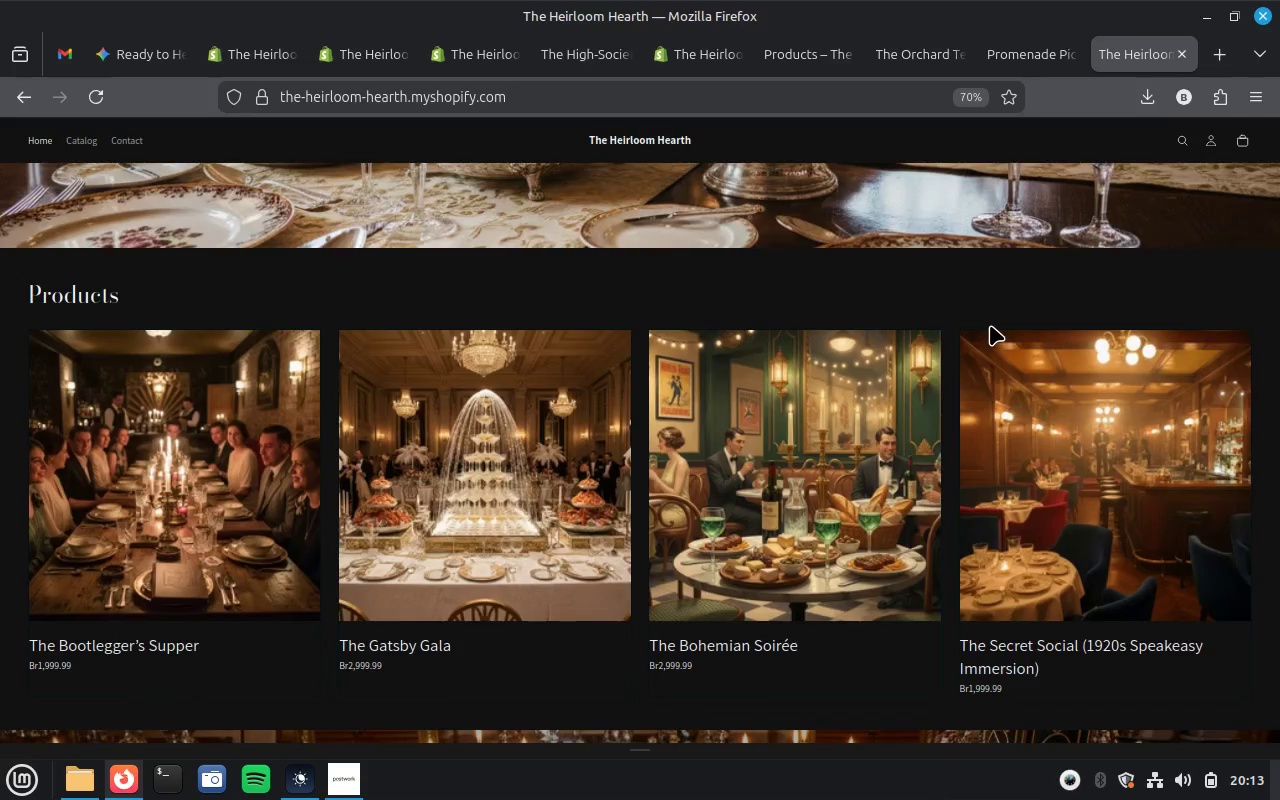 
scroll: coordinate [990, 325], scroll_direction: down, amount: 9.0
 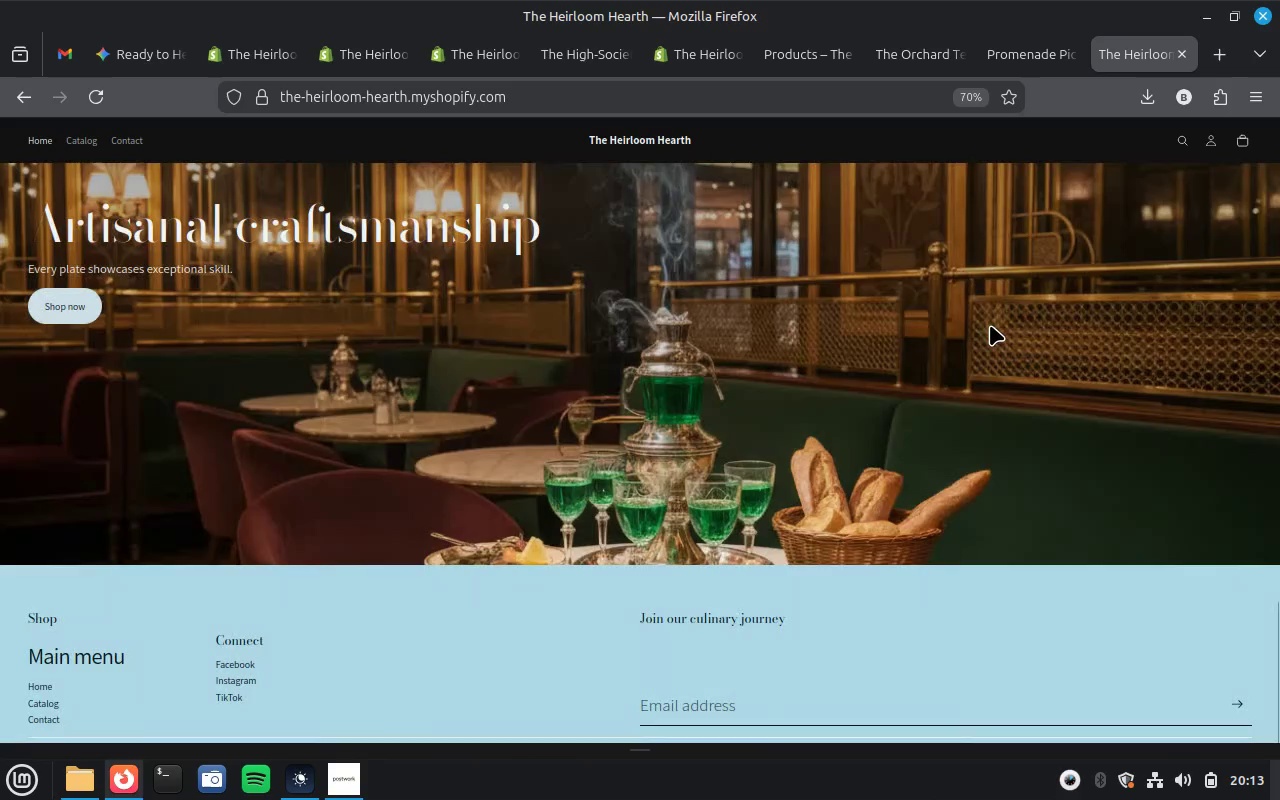 
scroll: coordinate [990, 325], scroll_direction: up, amount: 20.0
 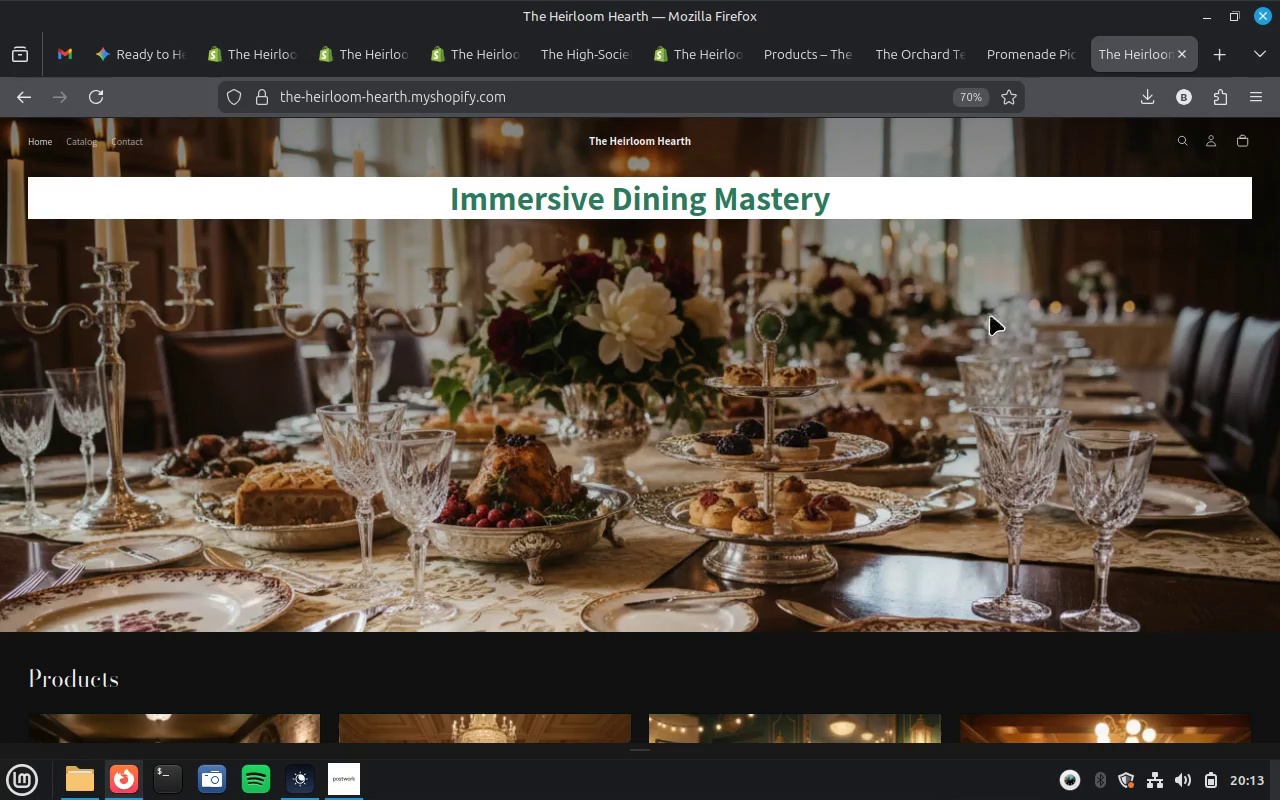 
left_click([1029, 56])
 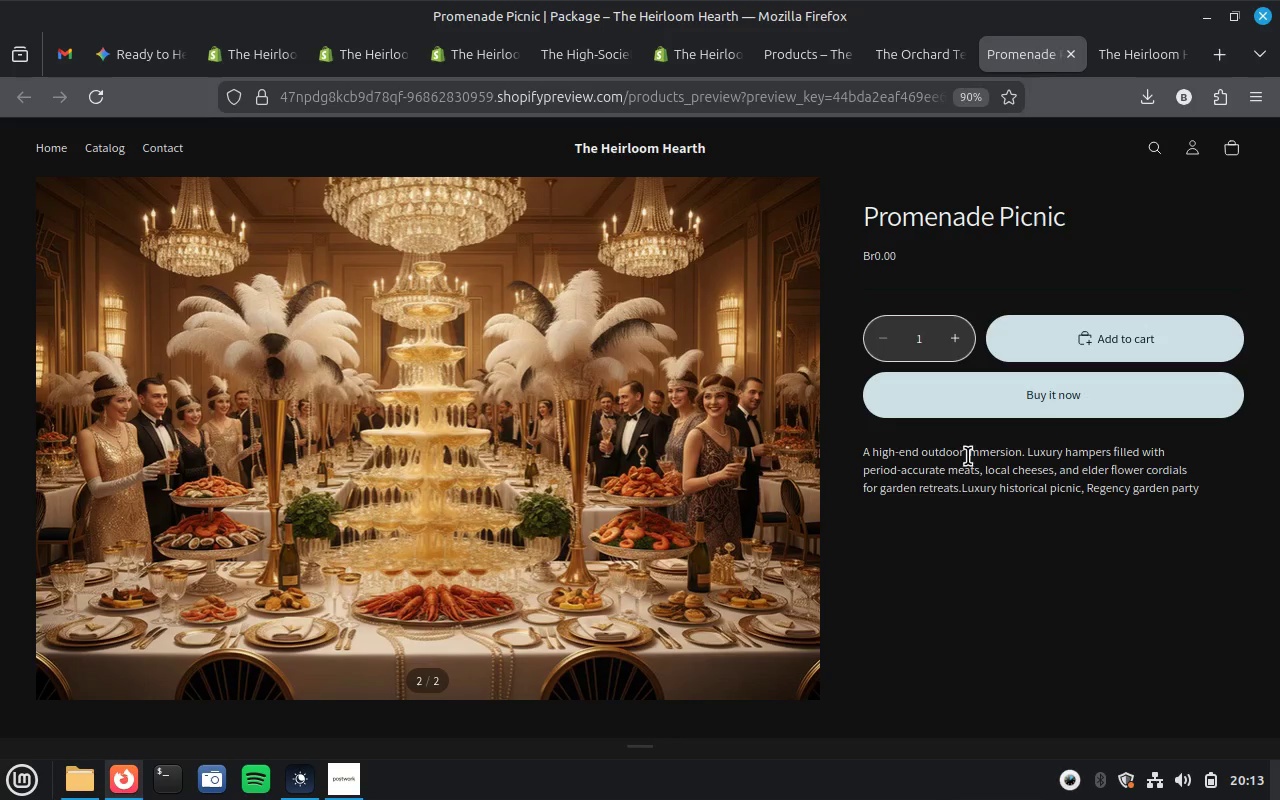 
scroll: coordinate [968, 456], scroll_direction: up, amount: 3.0
 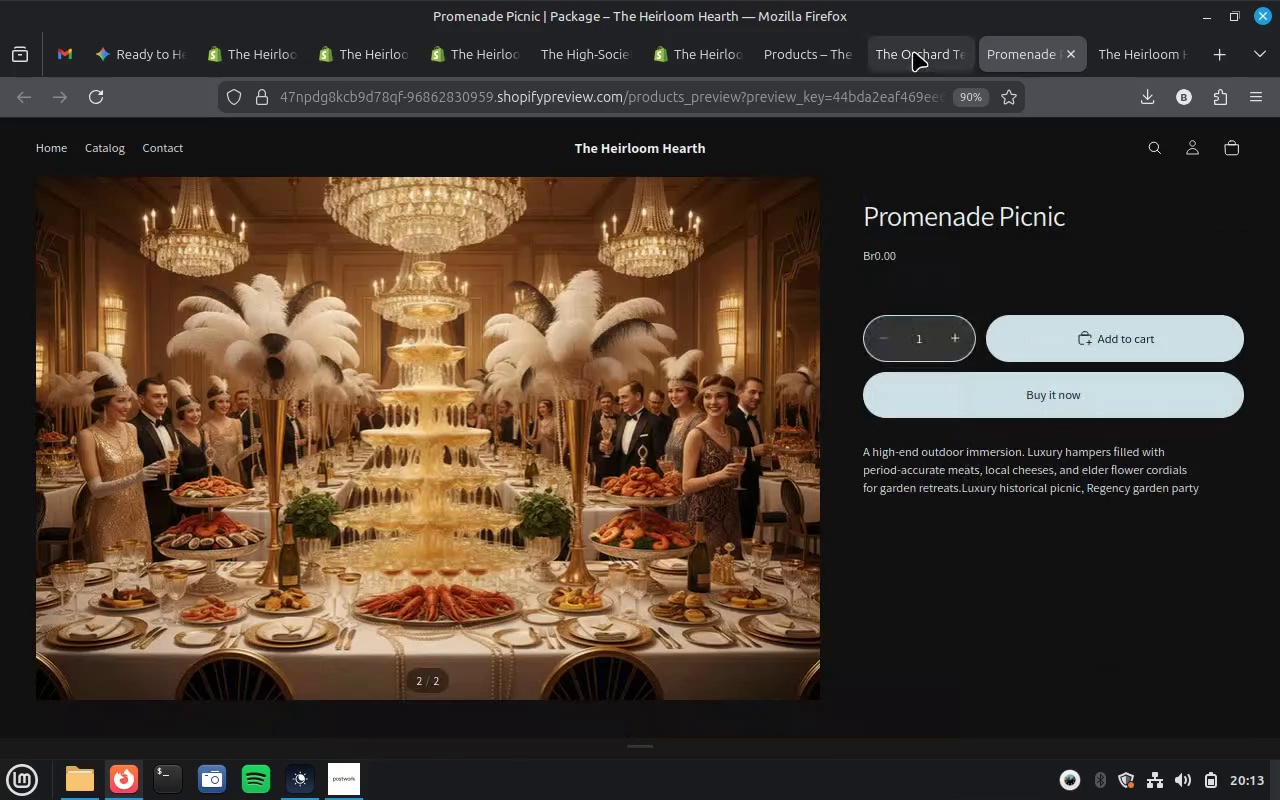 
mouse_move([938, 45])
 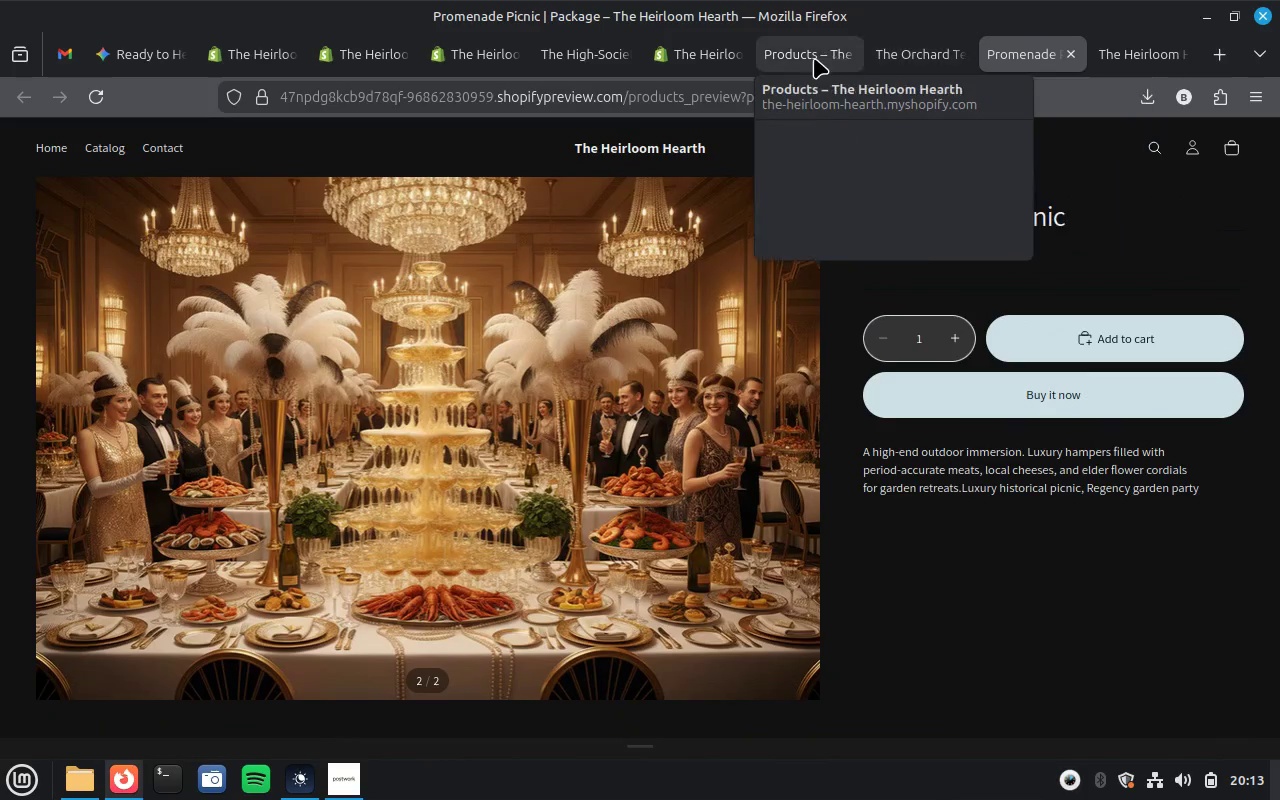 
left_click([810, 58])
 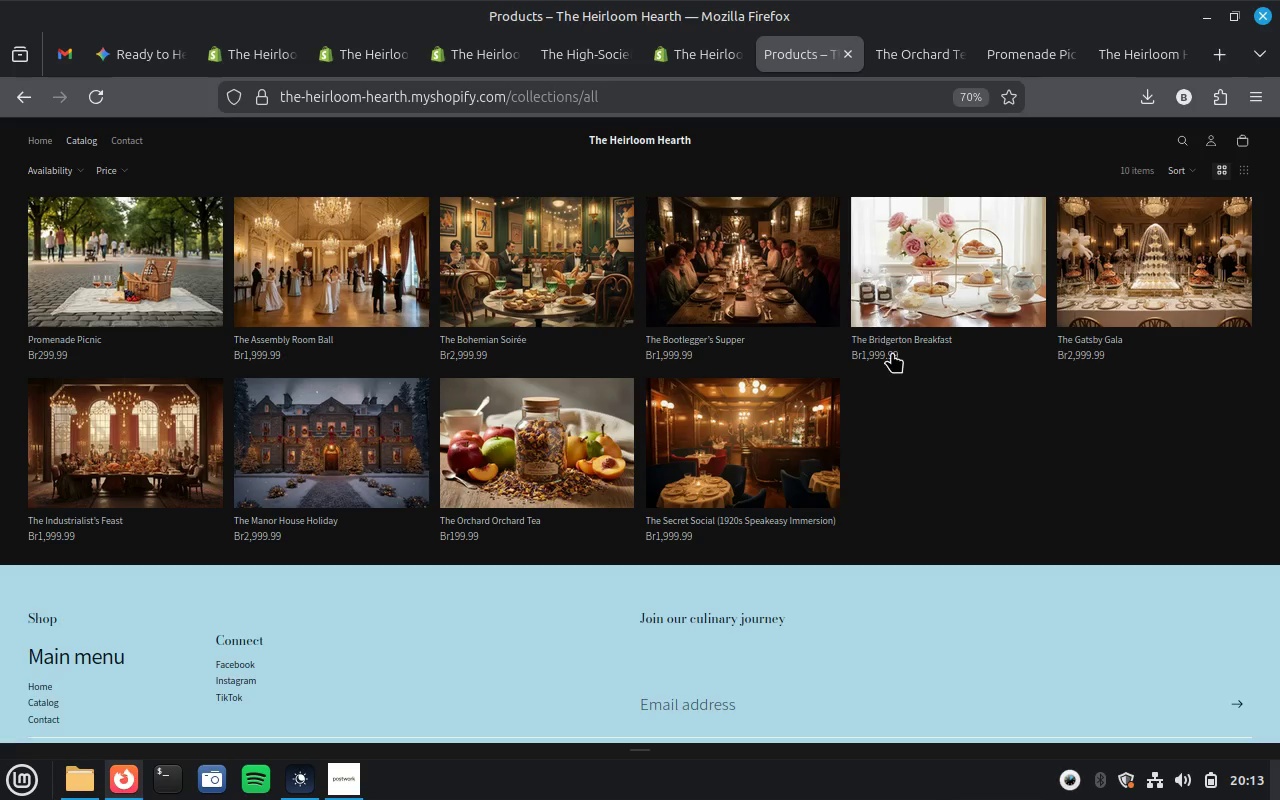 
scroll: coordinate [892, 352], scroll_direction: up, amount: 12.0
 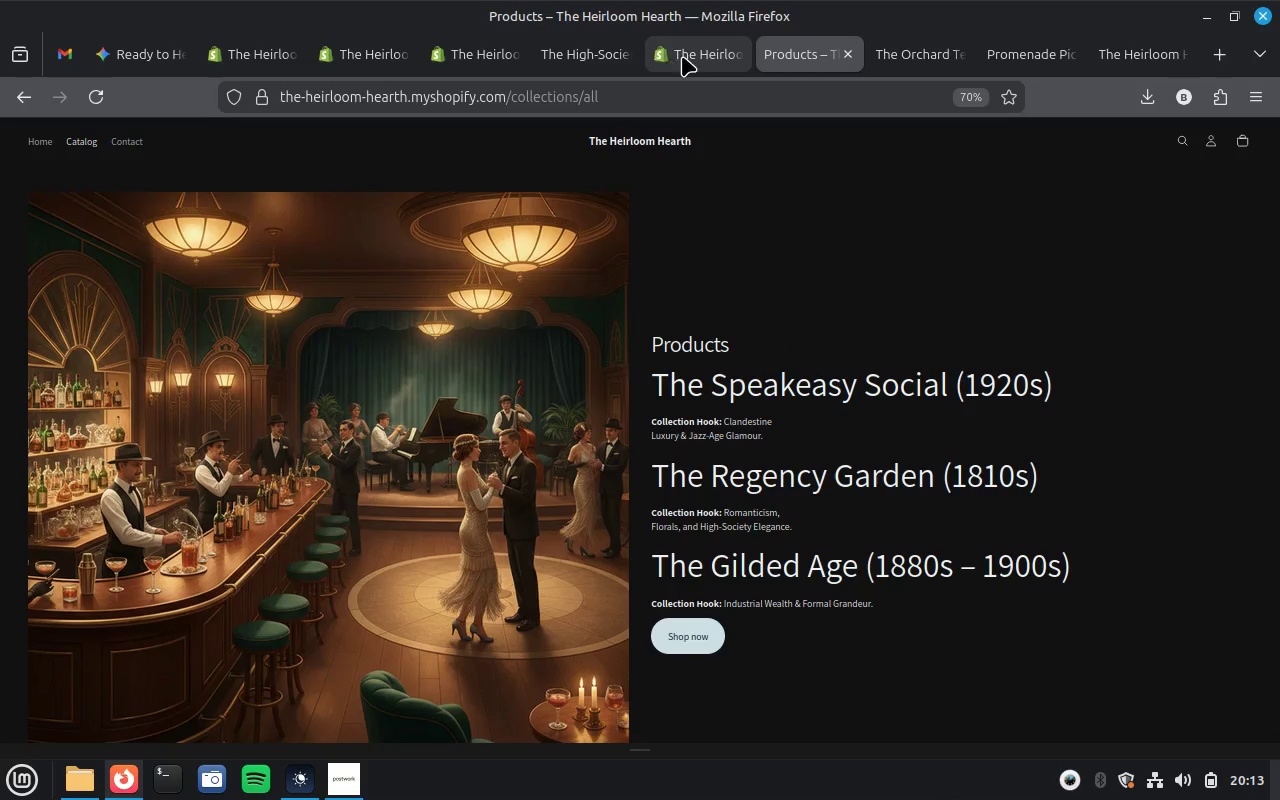 
left_click([683, 56])
 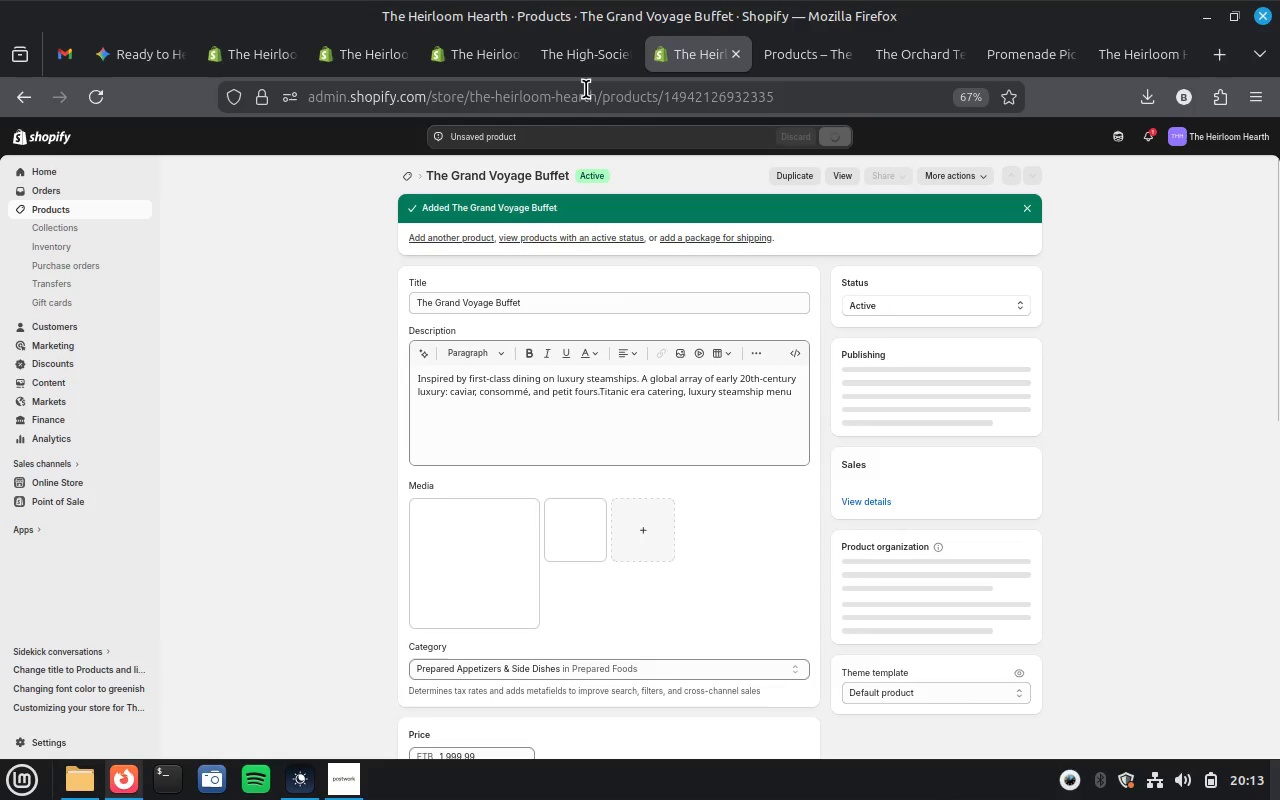 
left_click([580, 65])
 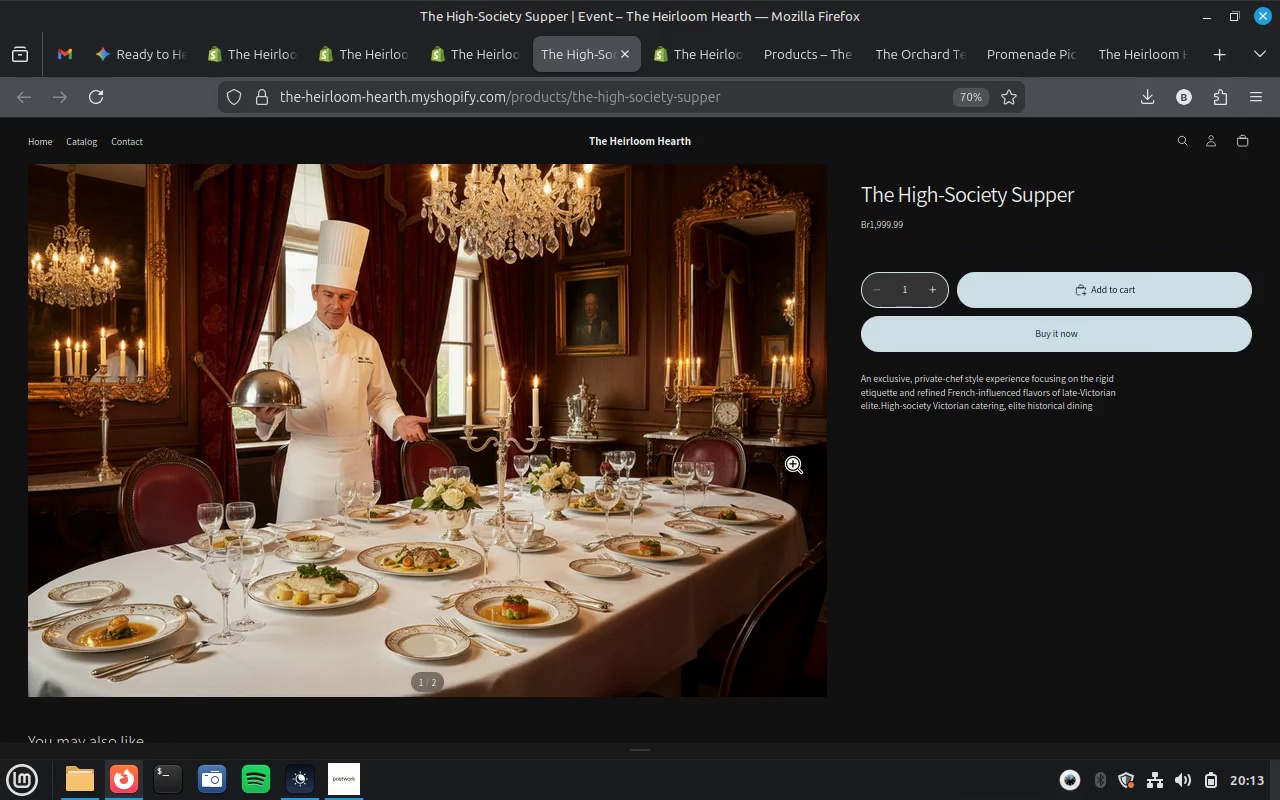 
scroll: coordinate [792, 463], scroll_direction: up, amount: 3.0
 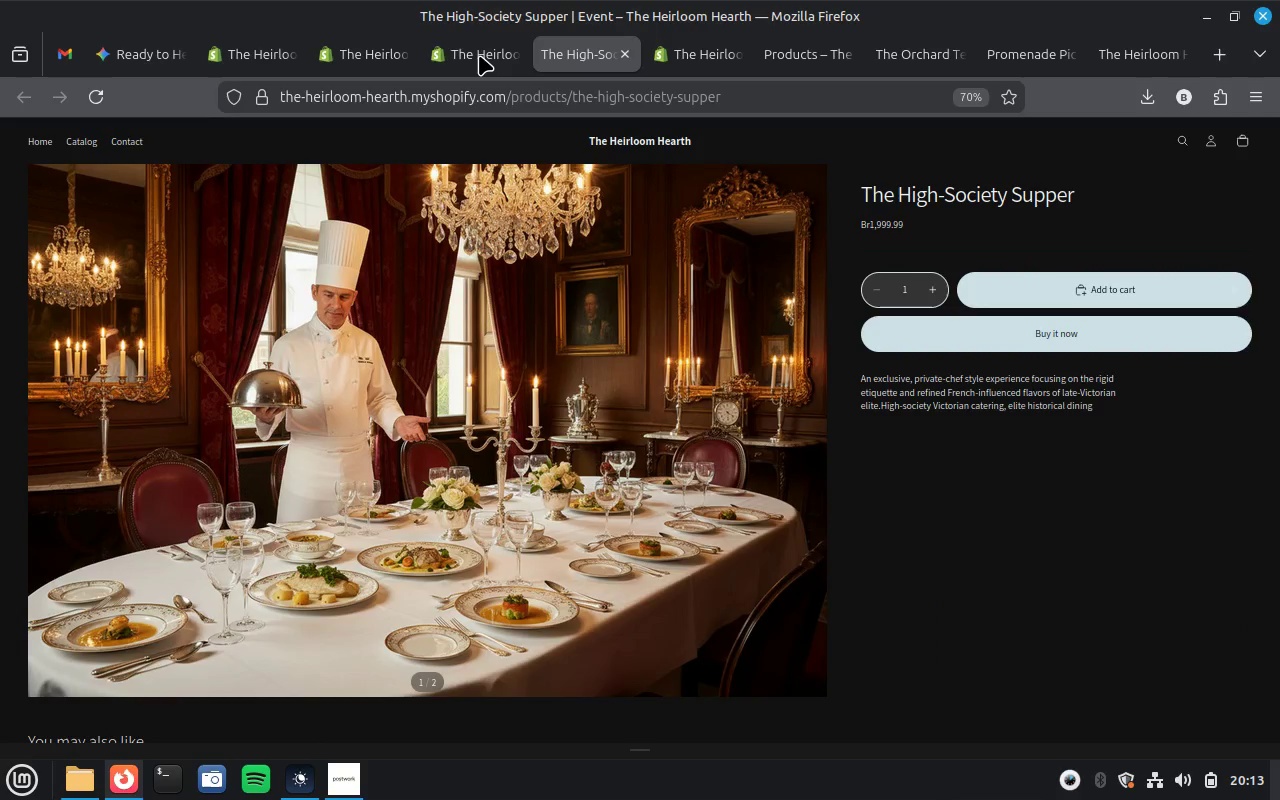 
left_click([479, 55])
 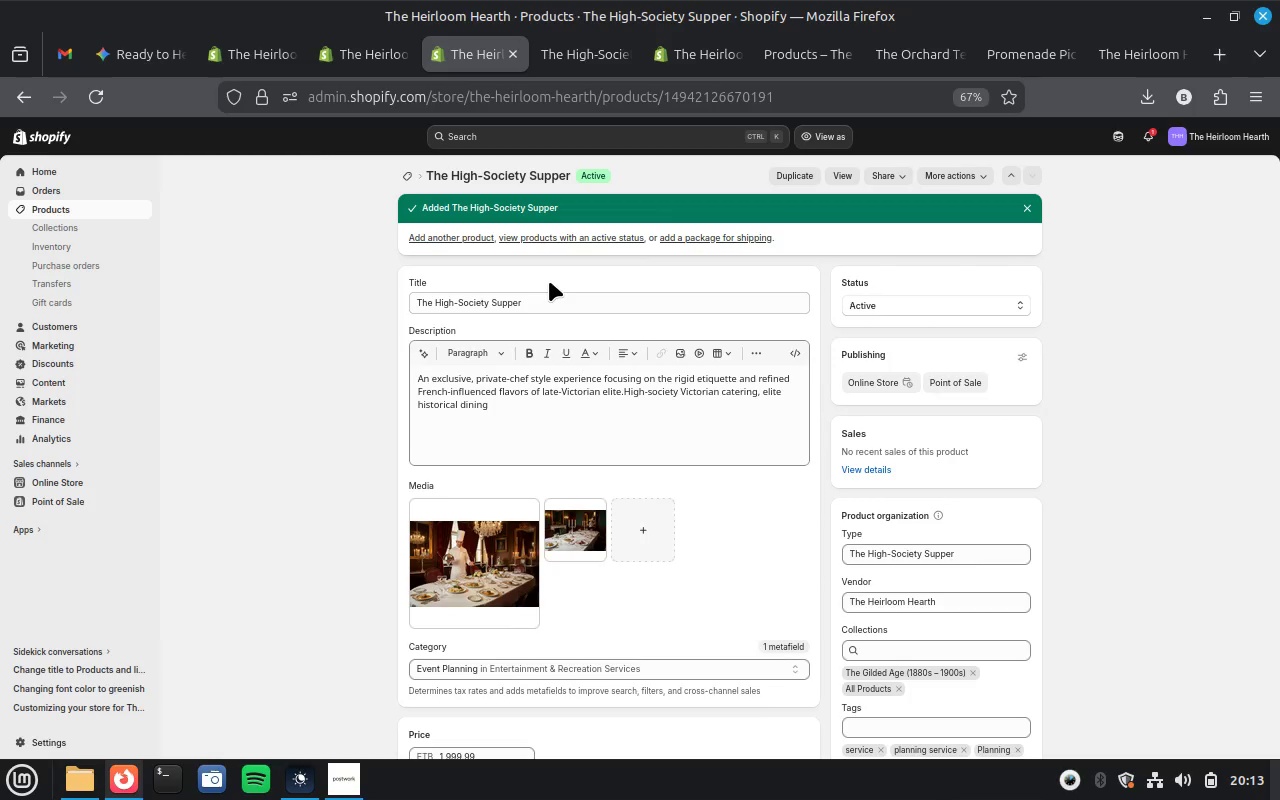 
scroll: coordinate [612, 468], scroll_direction: up, amount: 8.0
 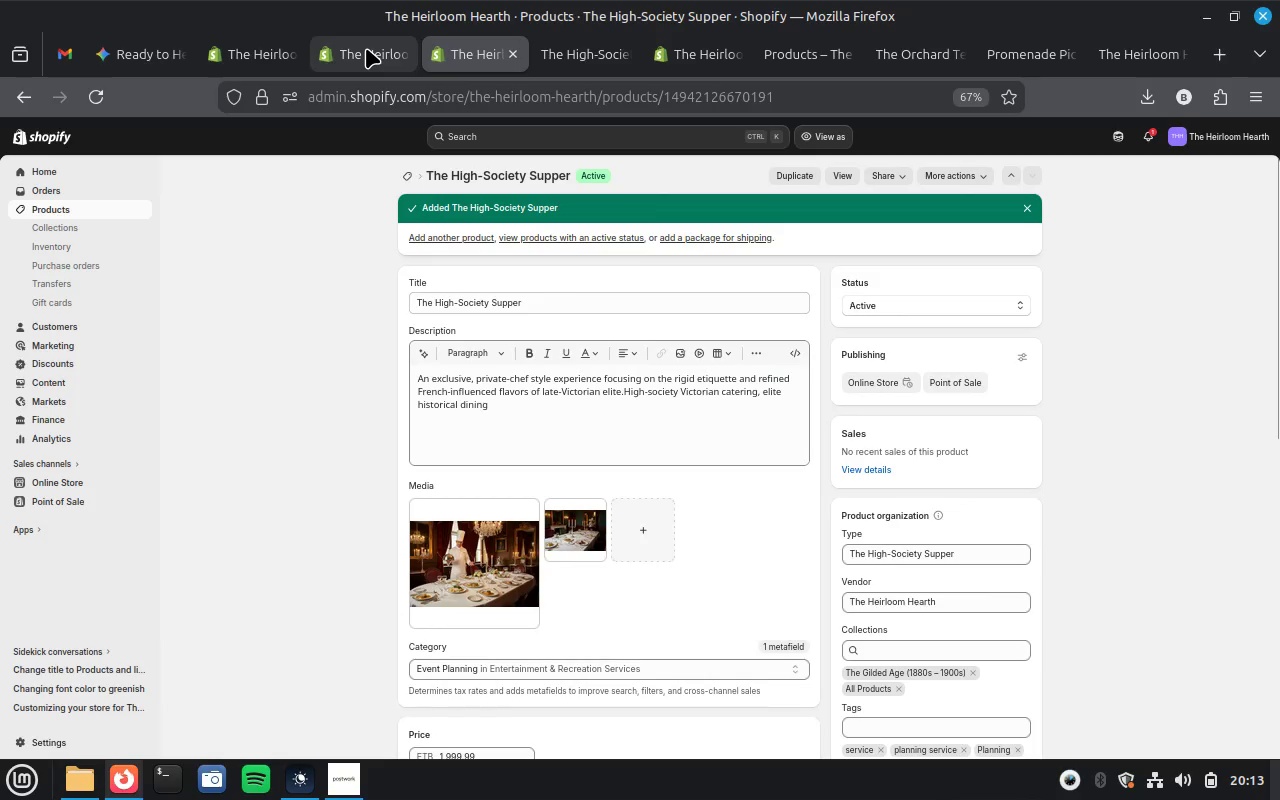 
left_click([366, 48])
 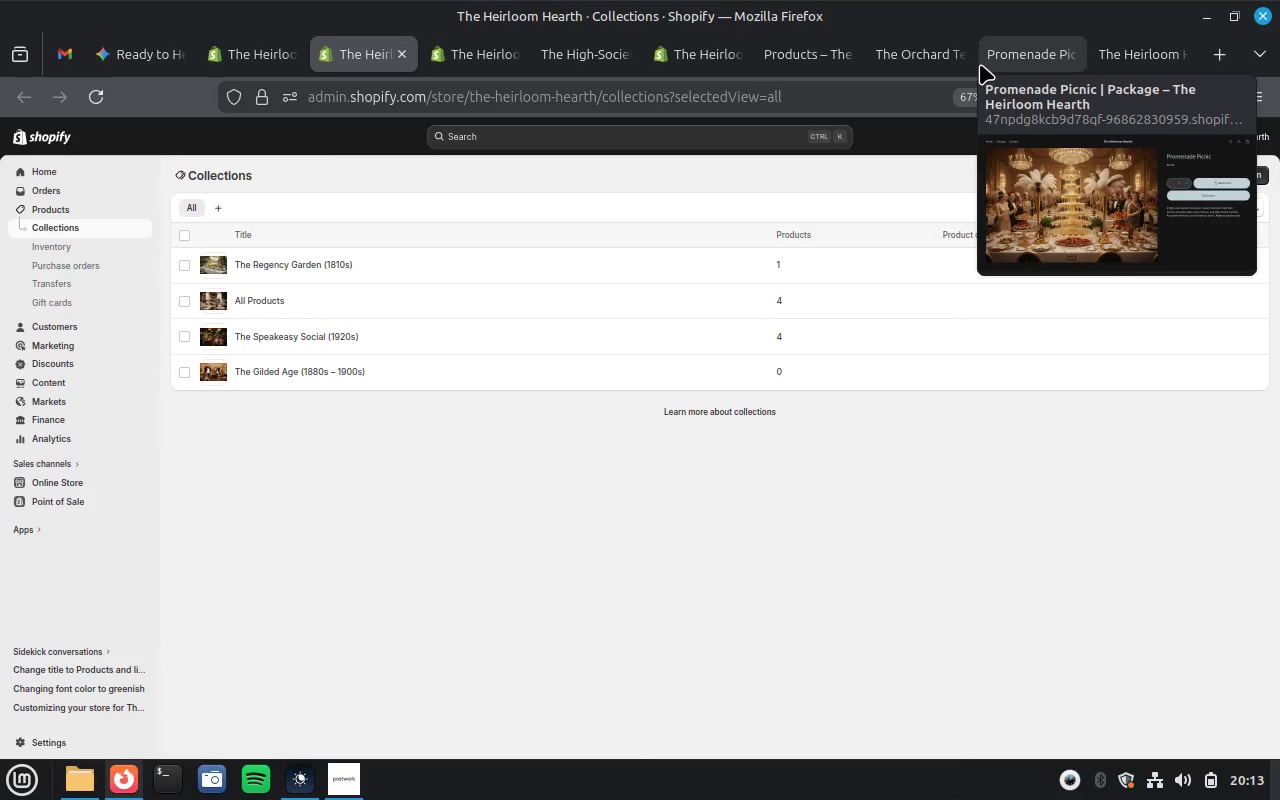 
wait(10.3)
 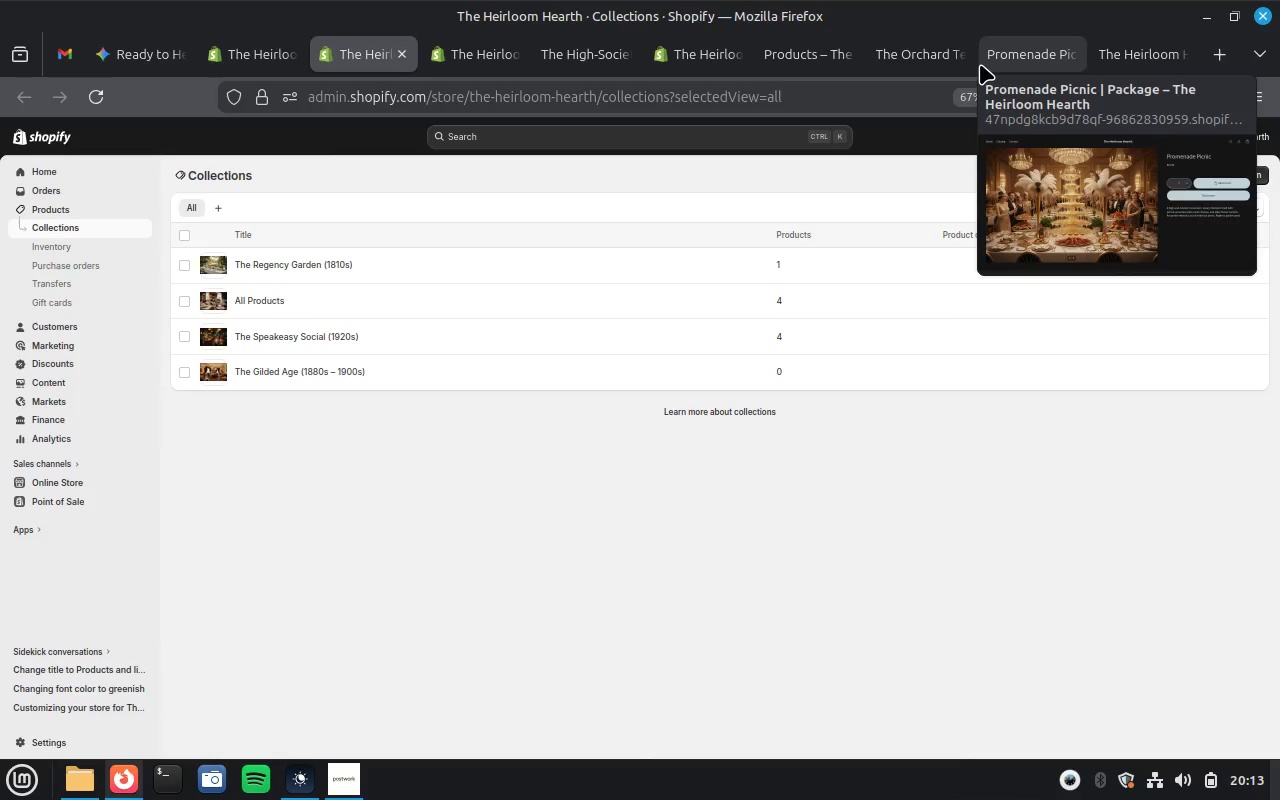 
left_click([262, 66])
 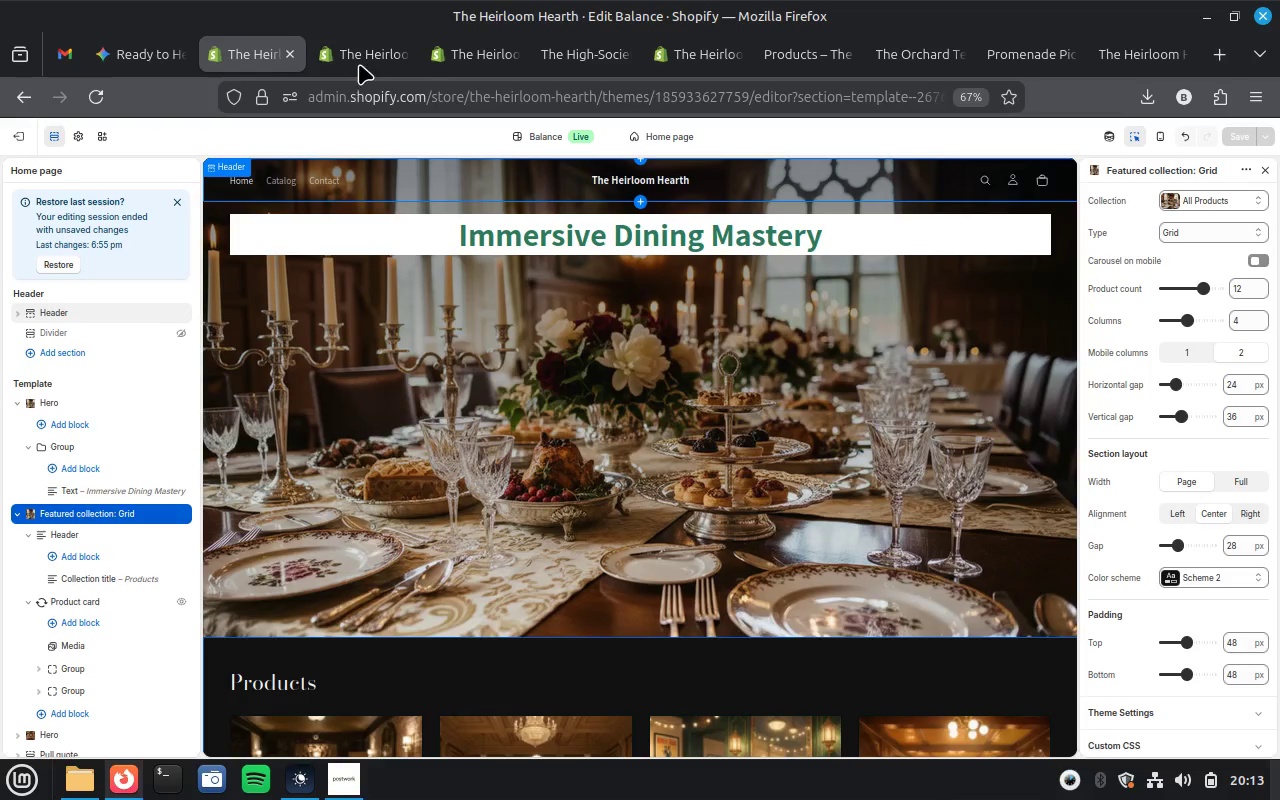 
left_click([465, 48])
 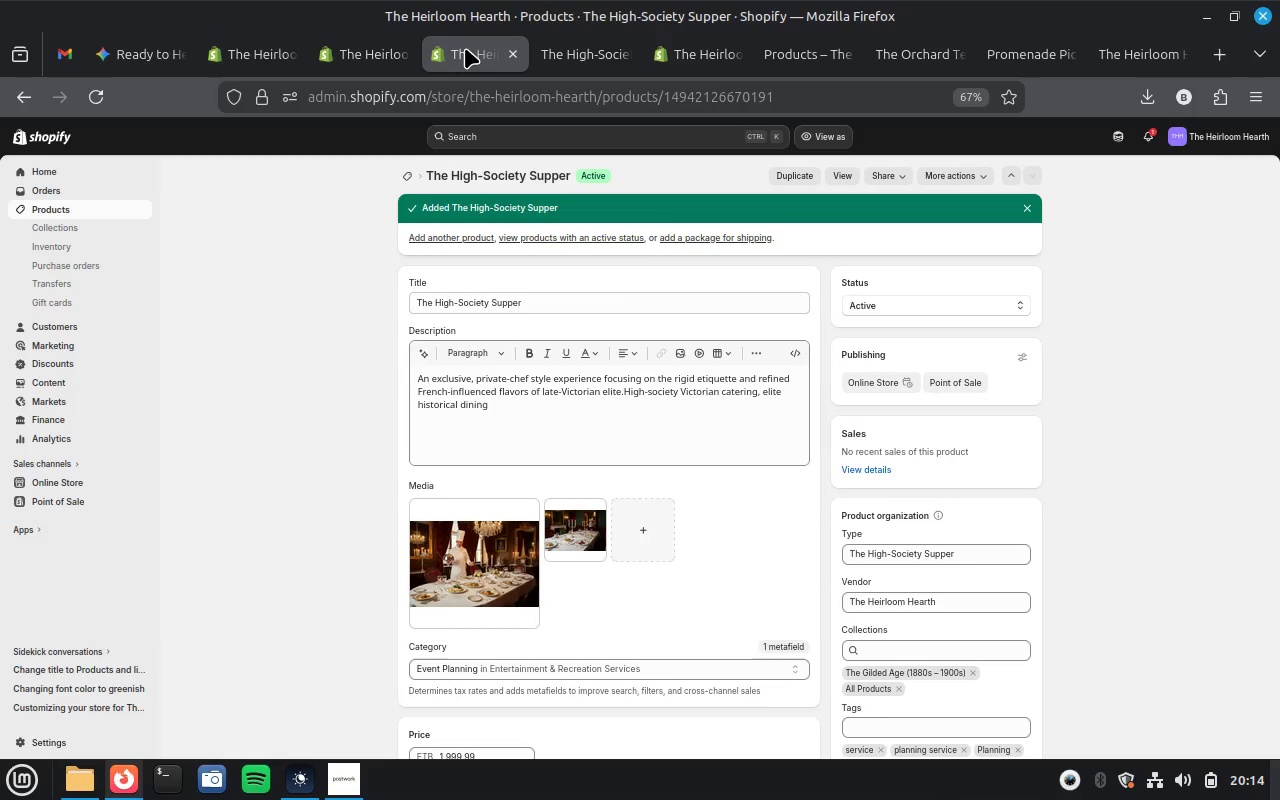 
left_click([349, 54])
 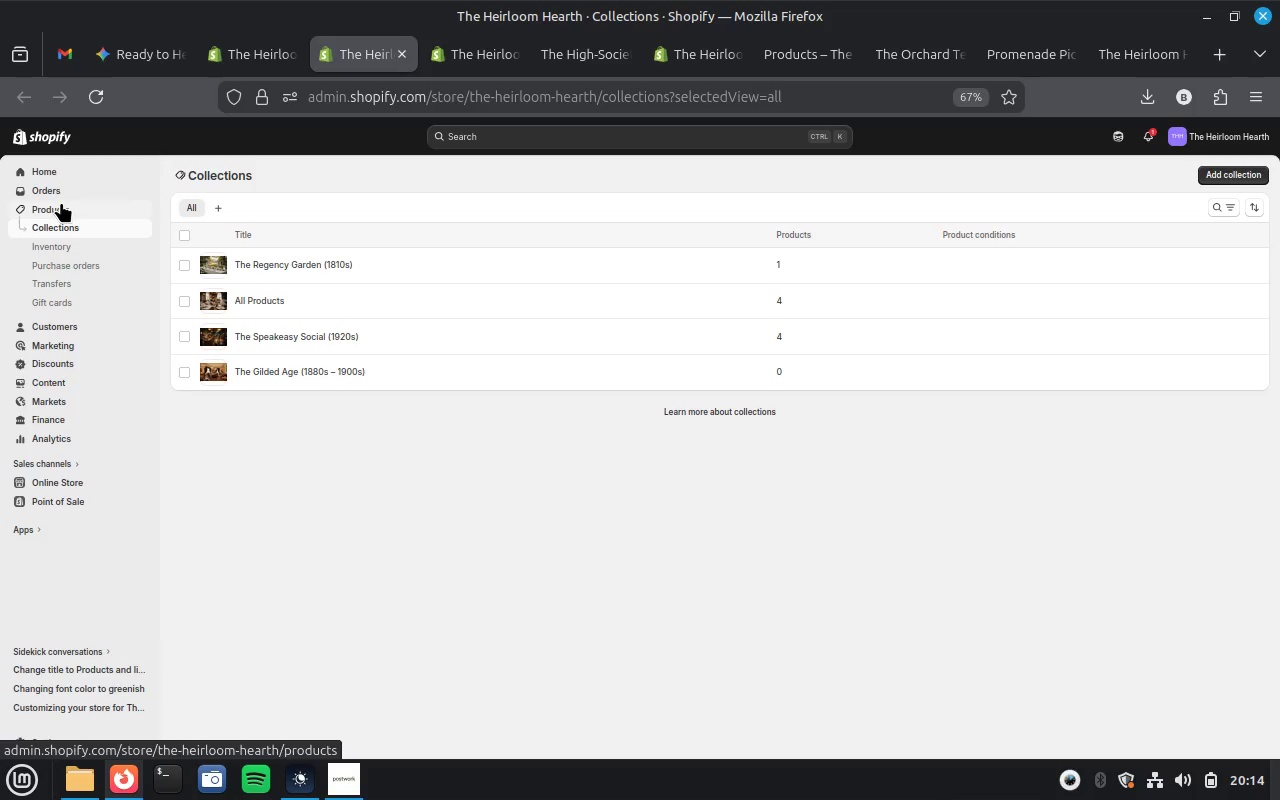 
left_click([61, 202])
 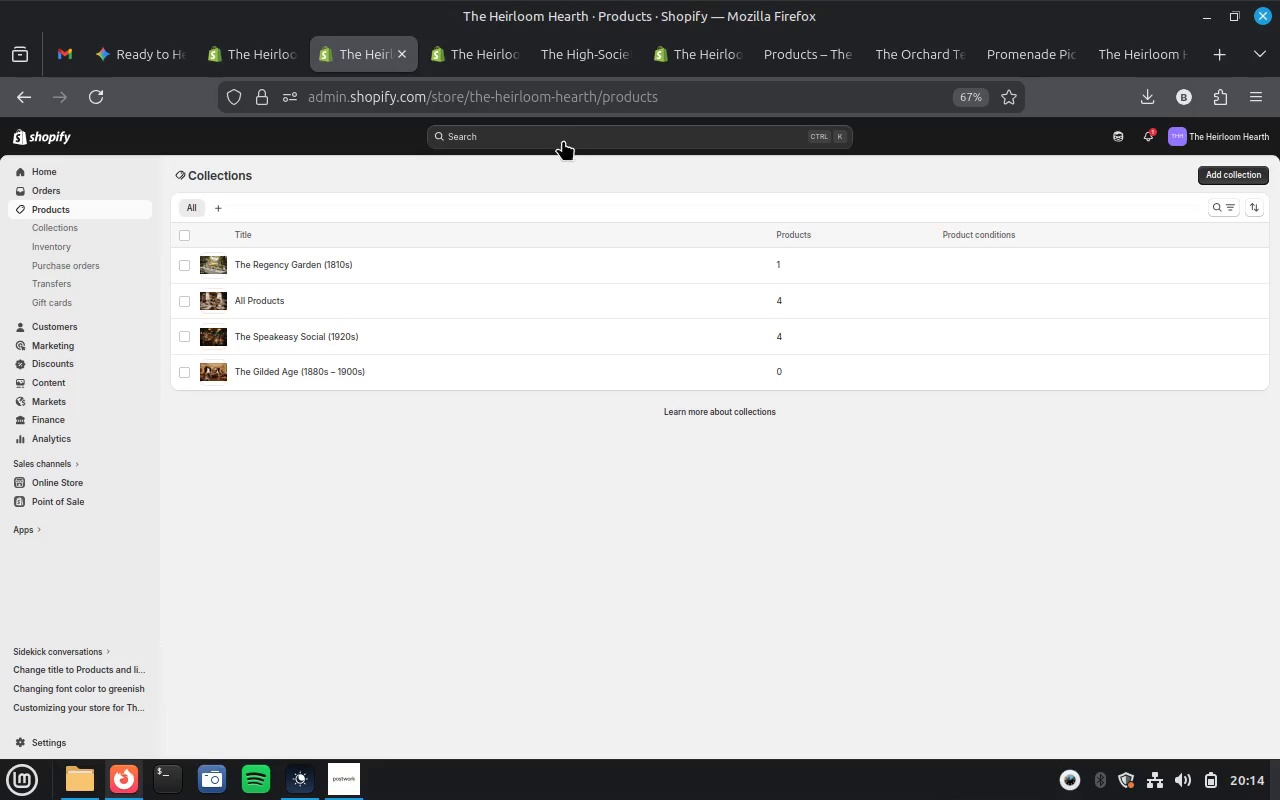 
left_click([586, 55])
 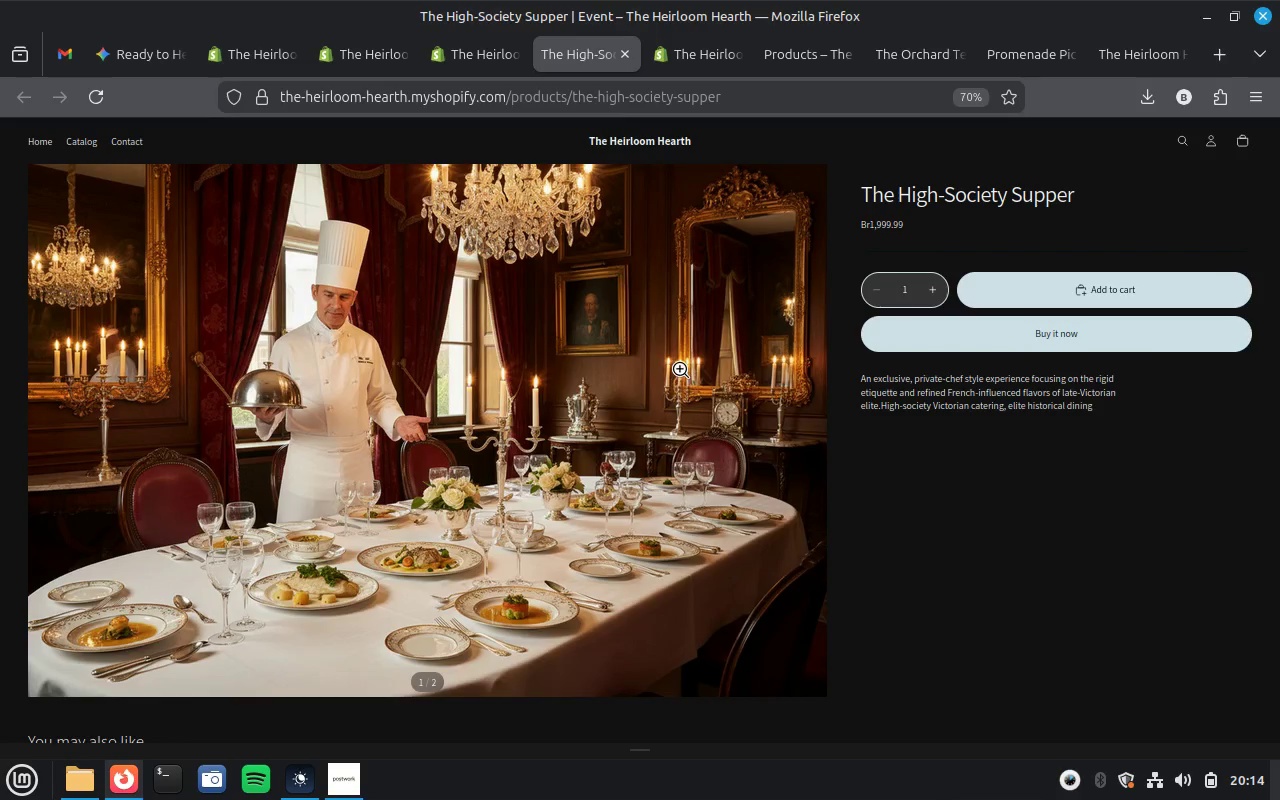 
scroll: coordinate [679, 368], scroll_direction: down, amount: 24.0
 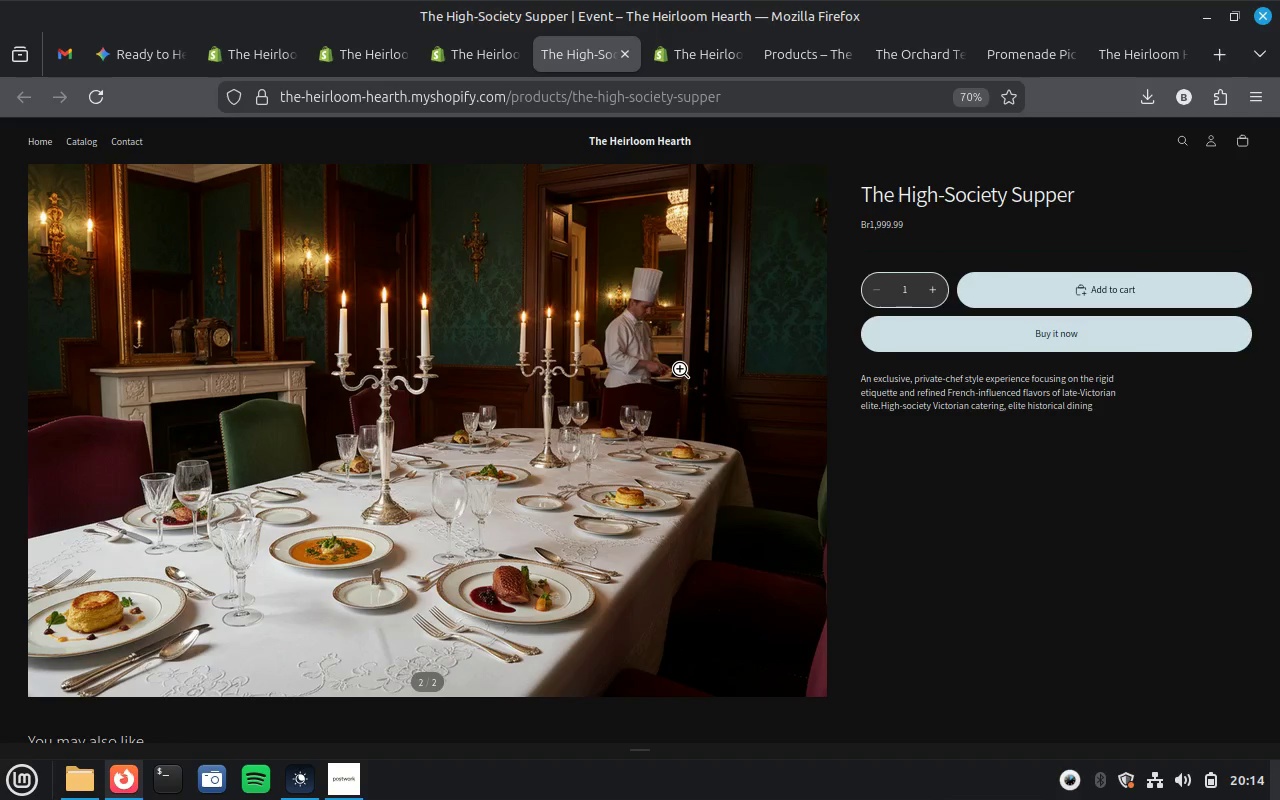 
scroll: coordinate [679, 368], scroll_direction: up, amount: 13.0
 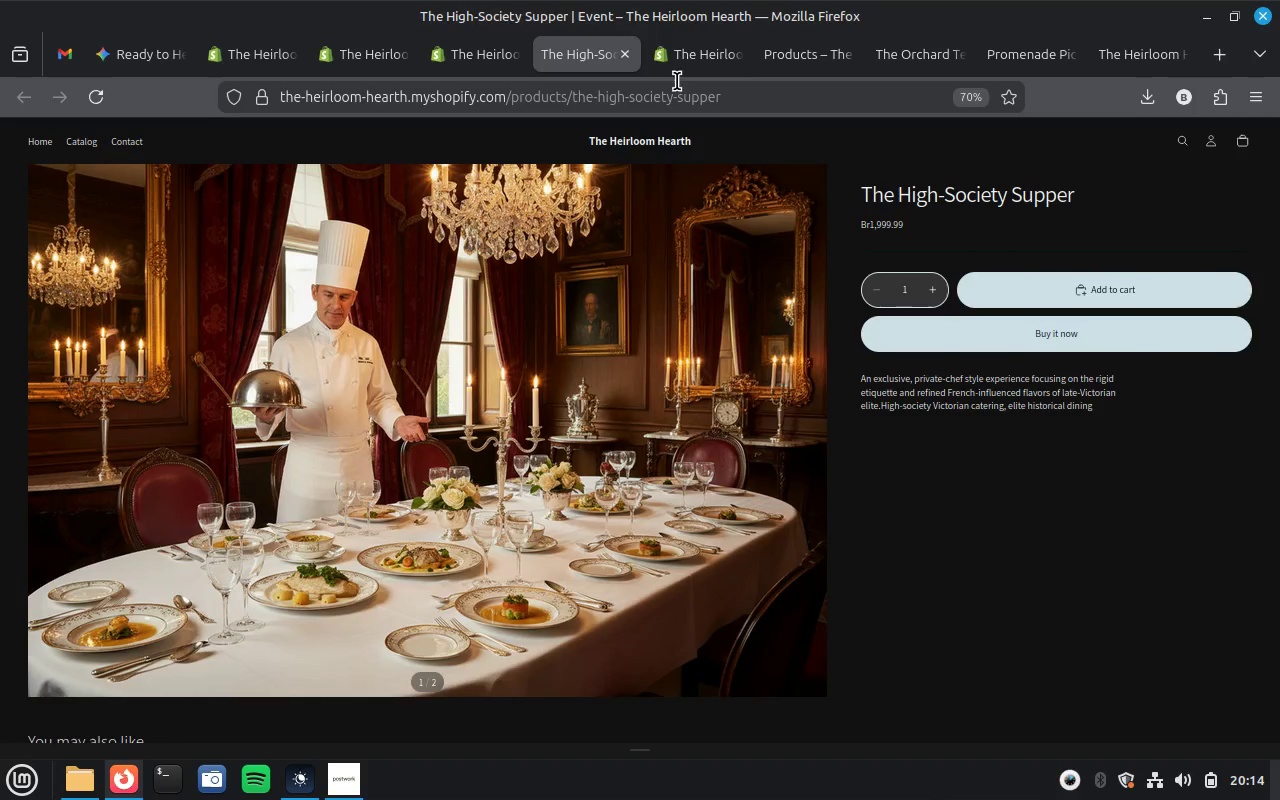 
left_click([684, 60])
 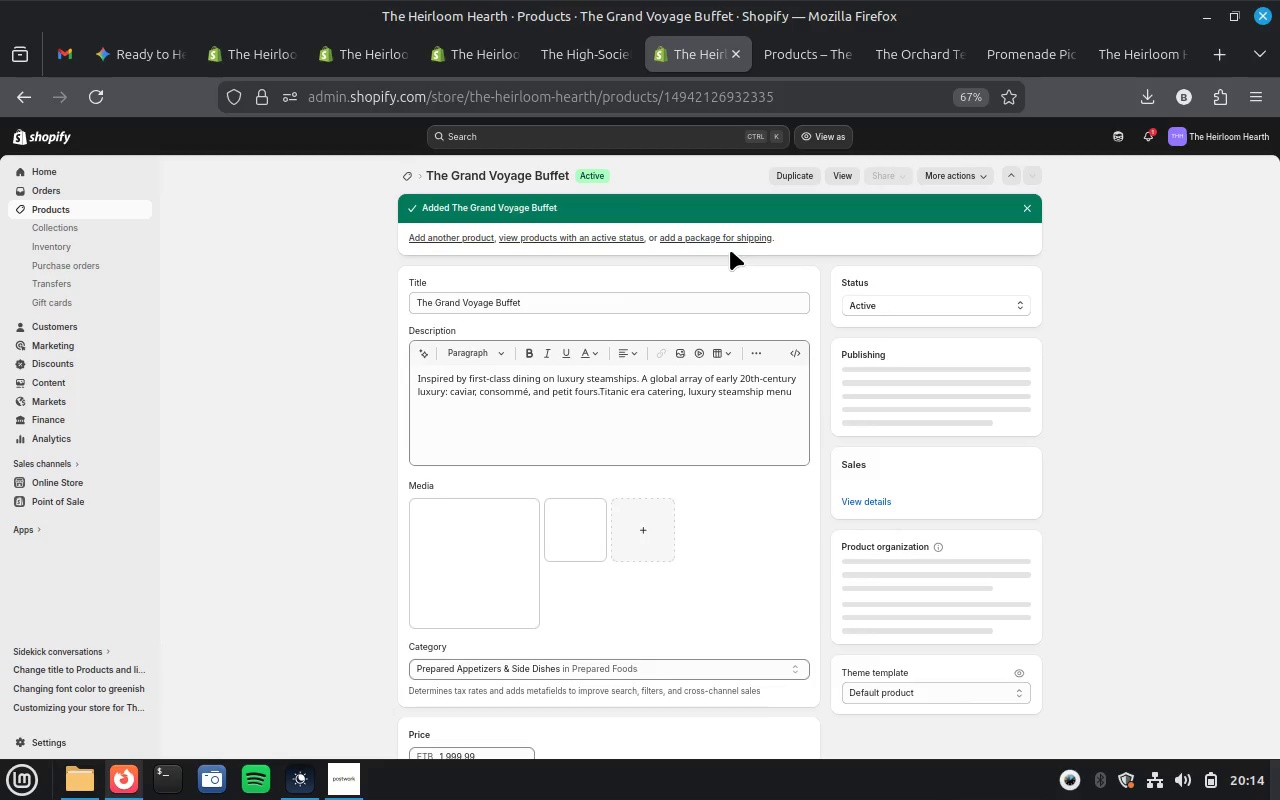 
scroll: coordinate [730, 250], scroll_direction: down, amount: 2.0
 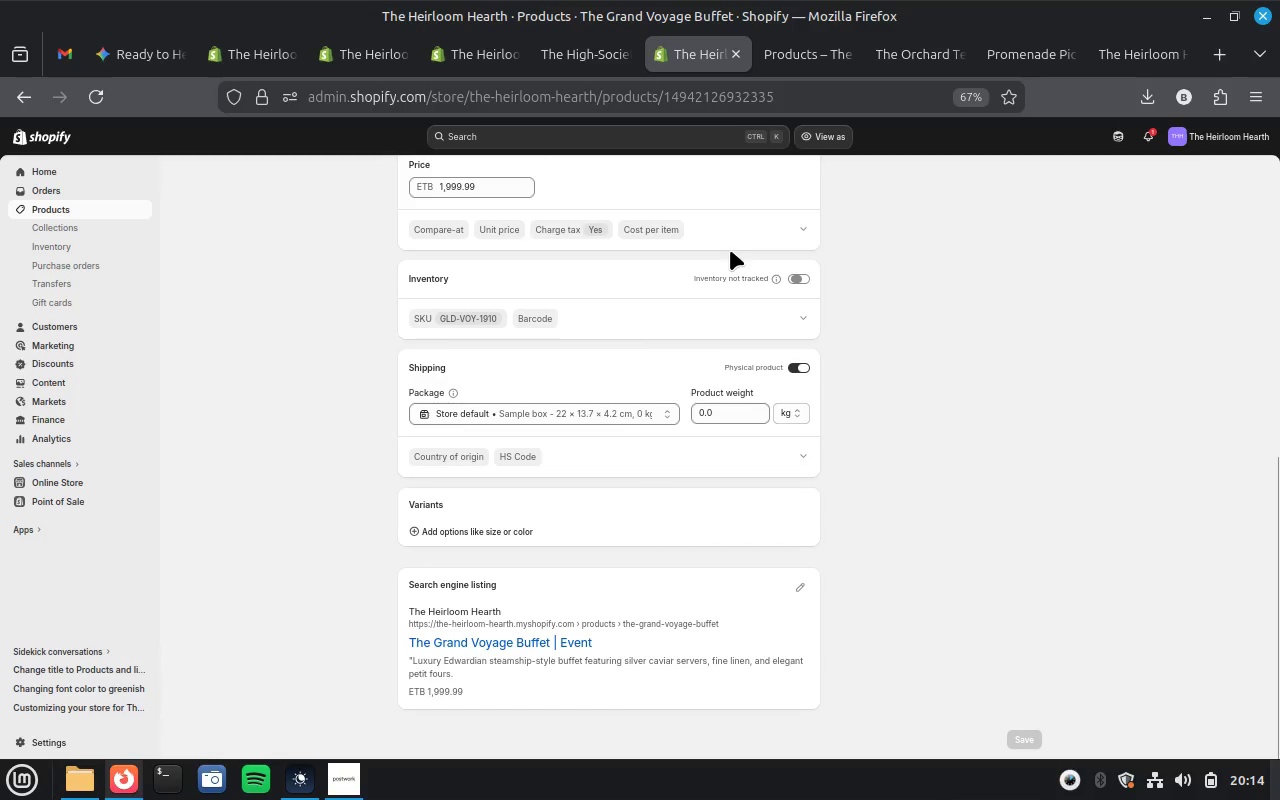 
scroll: coordinate [923, 361], scroll_direction: up, amount: 26.0
 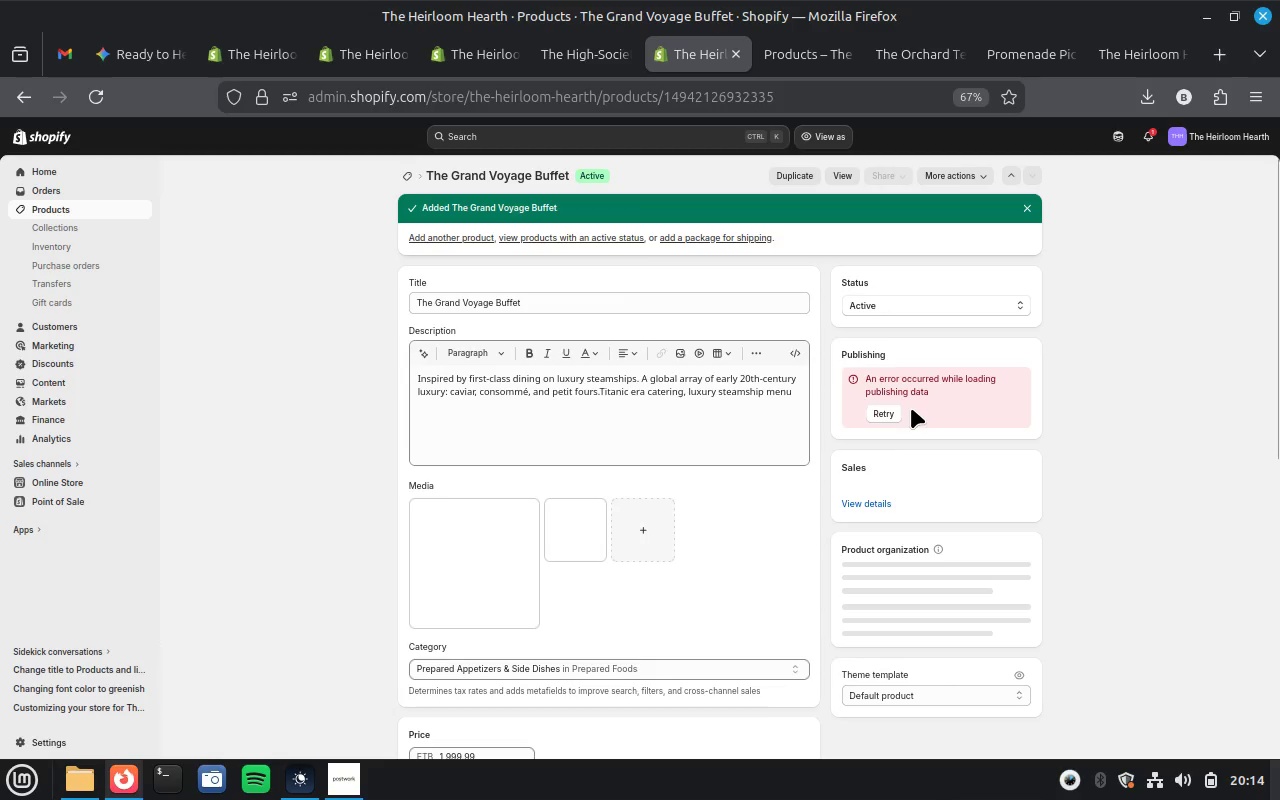 
wait(5.39)
 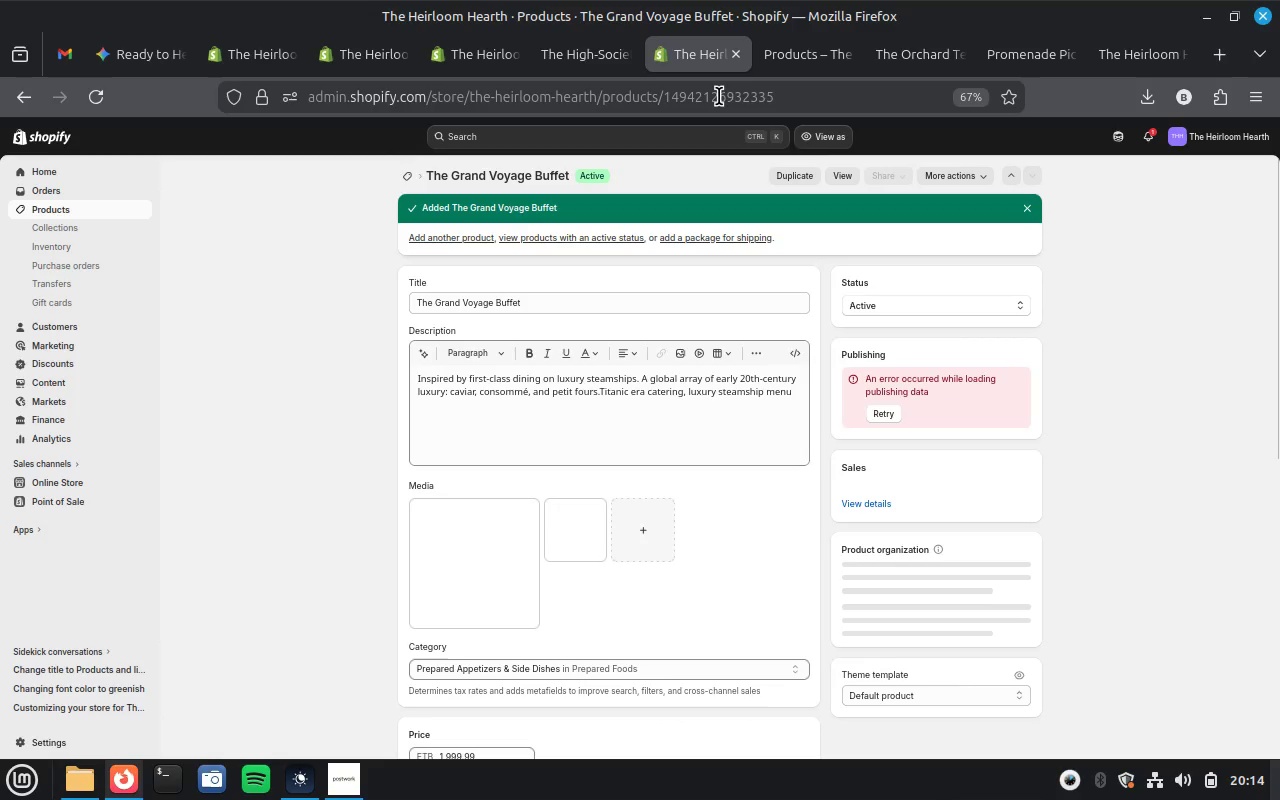 
scroll: coordinate [911, 408], scroll_direction: down, amount: 13.0
 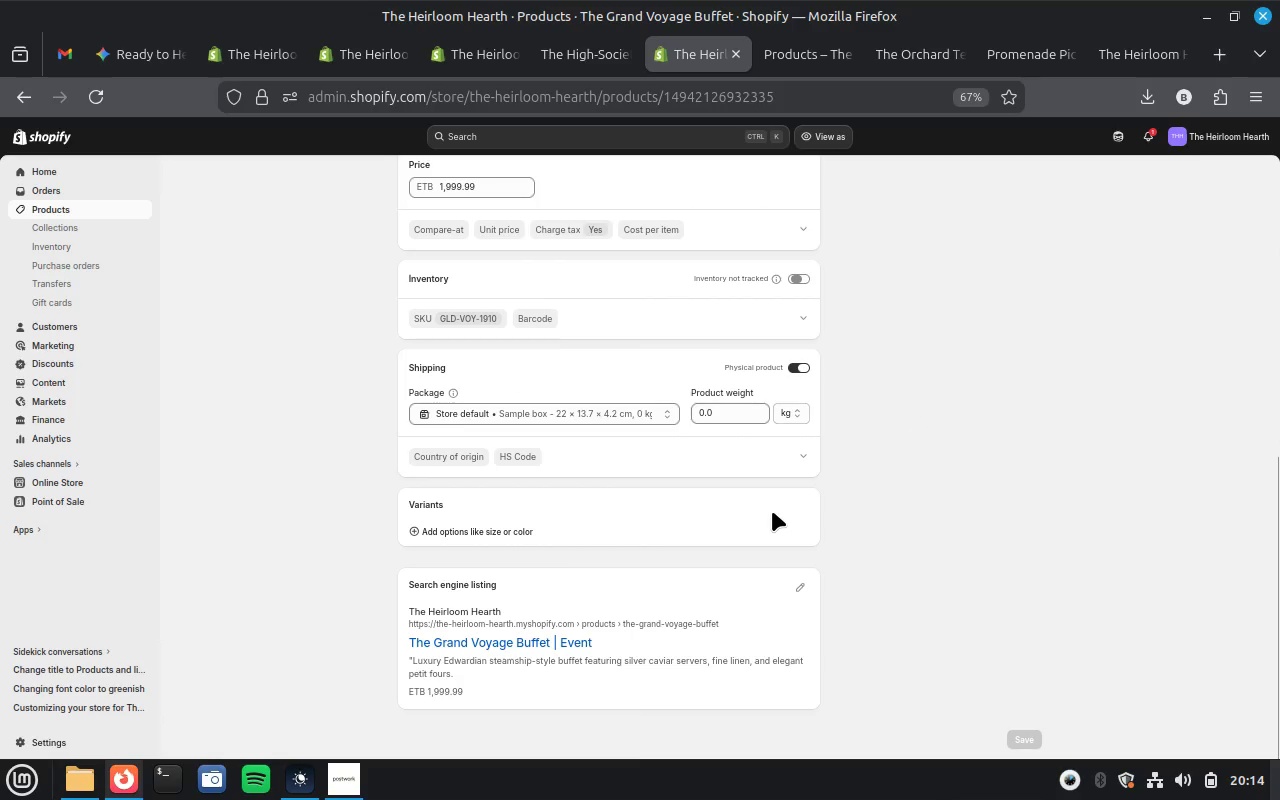 
scroll: coordinate [772, 511], scroll_direction: up, amount: 13.0
 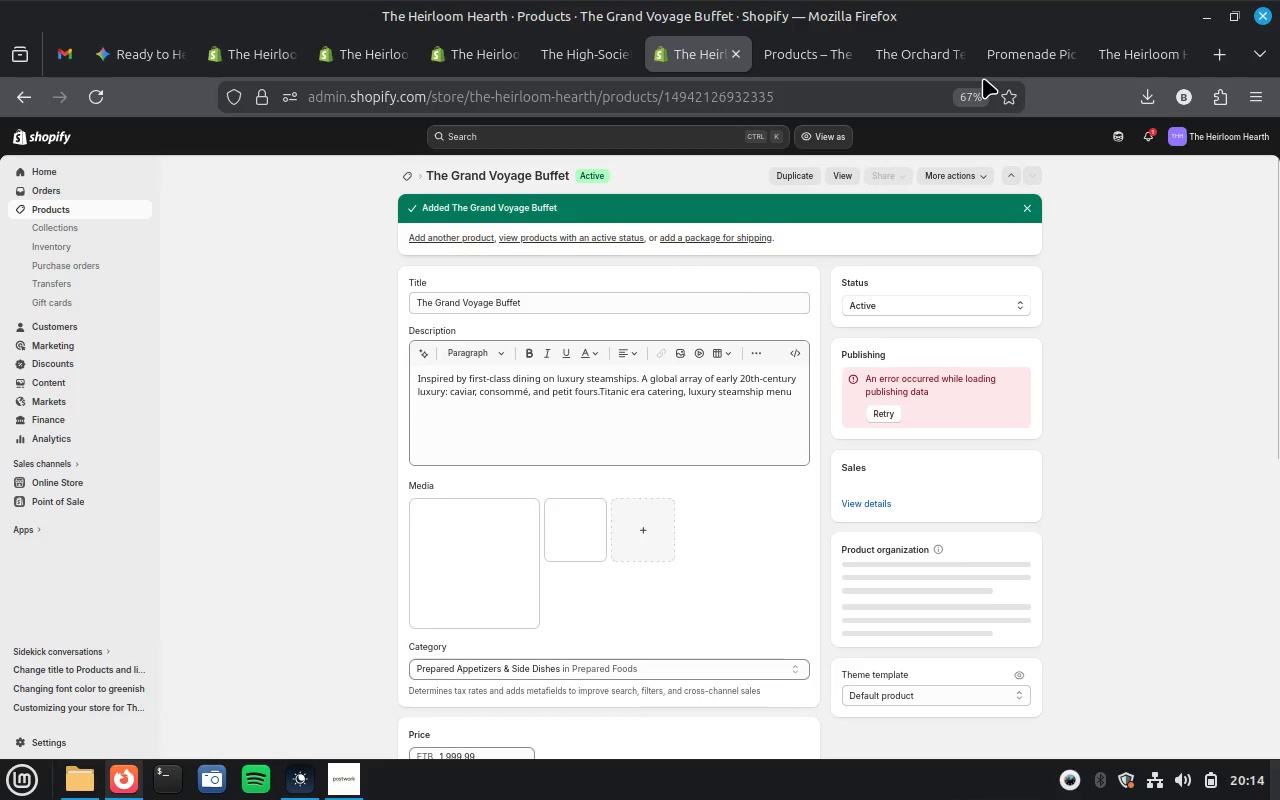 
mouse_move([1097, 63])
 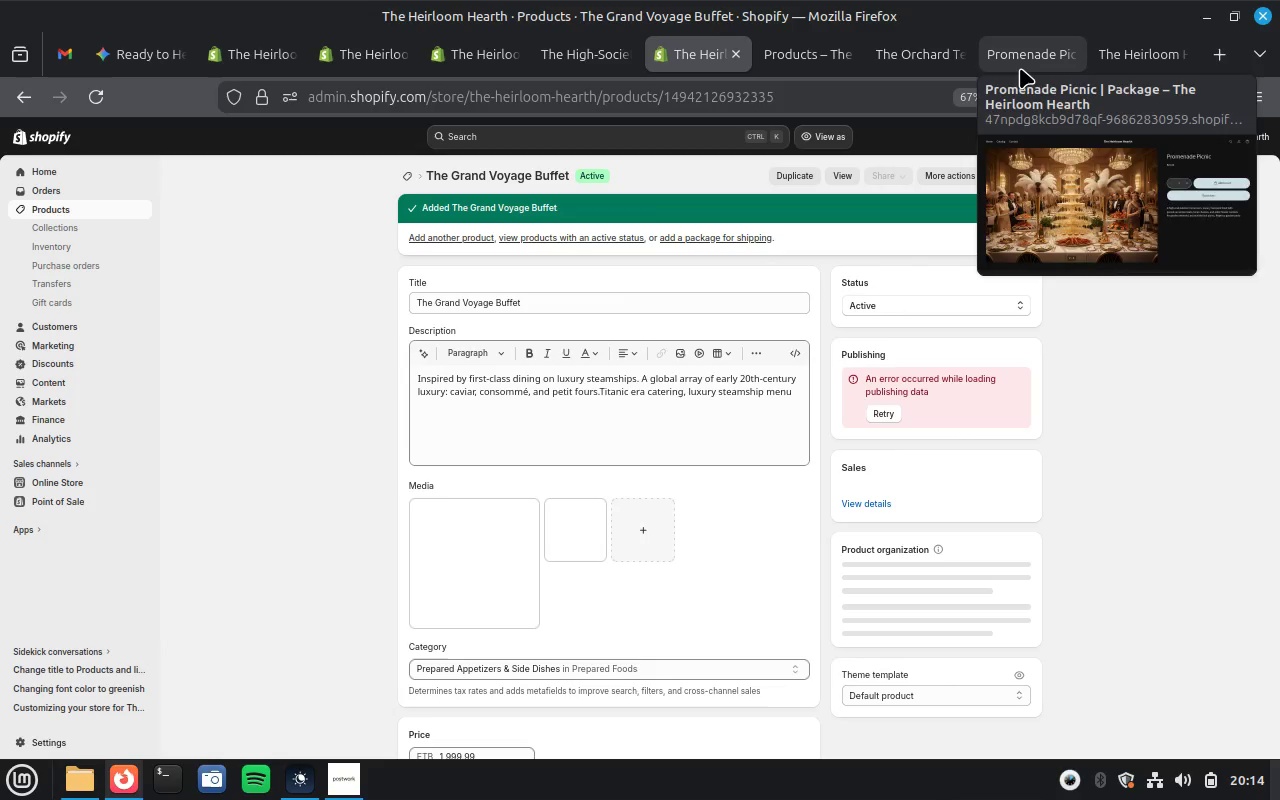 
left_click([1020, 68])
 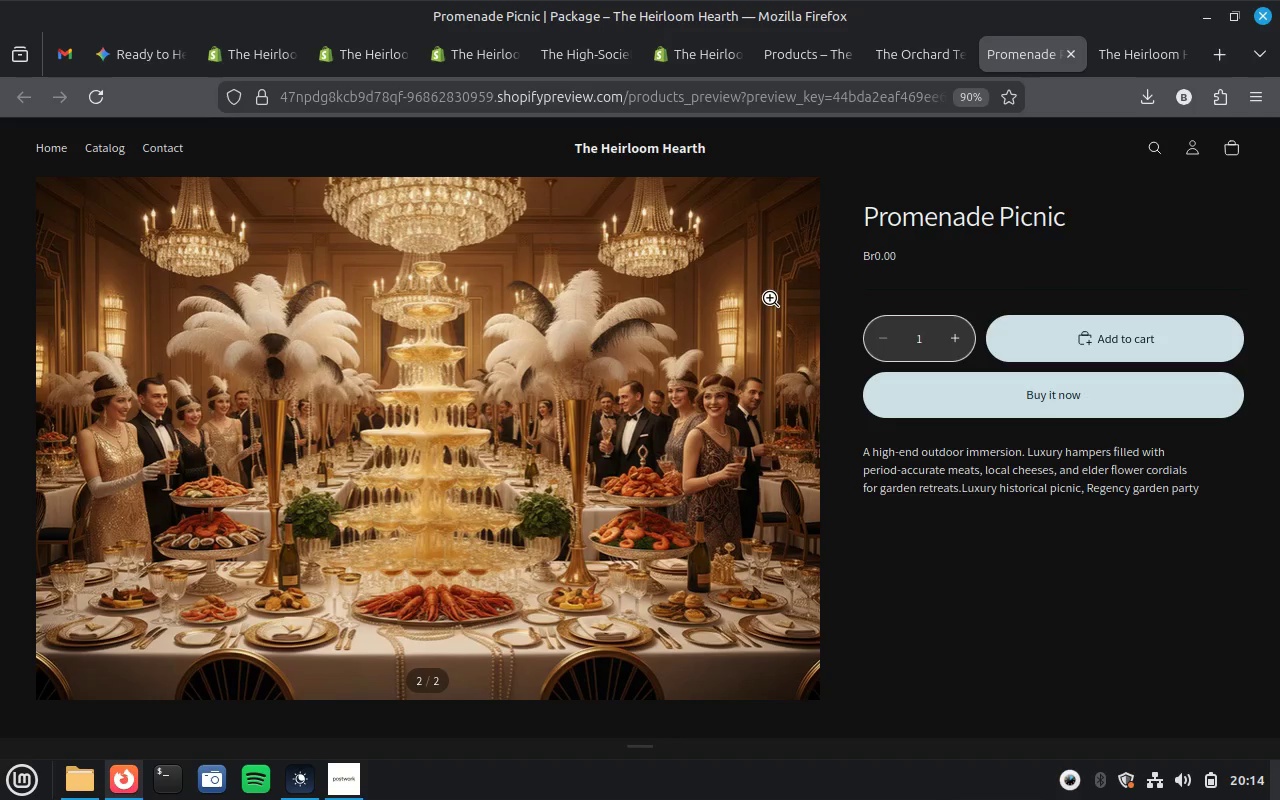 
scroll: coordinate [596, 370], scroll_direction: up, amount: 13.0
 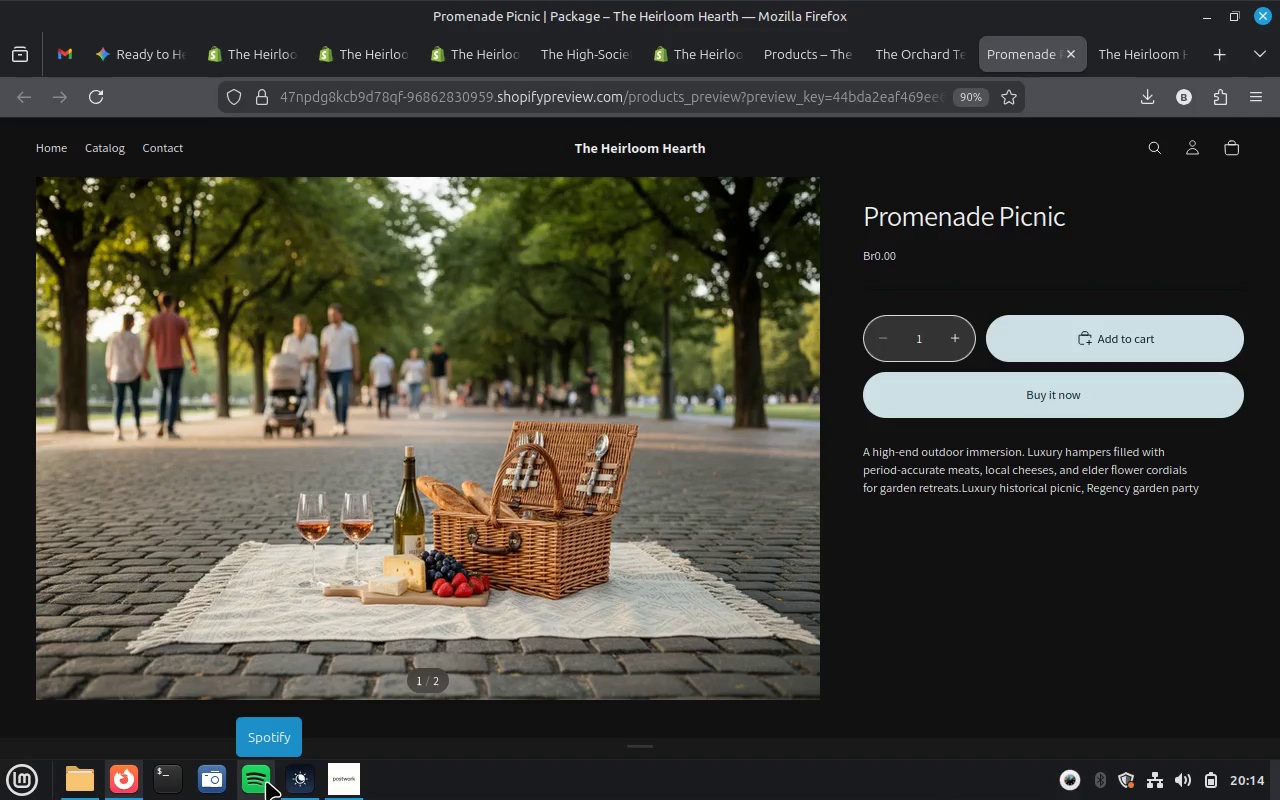 
left_click([220, 788])
 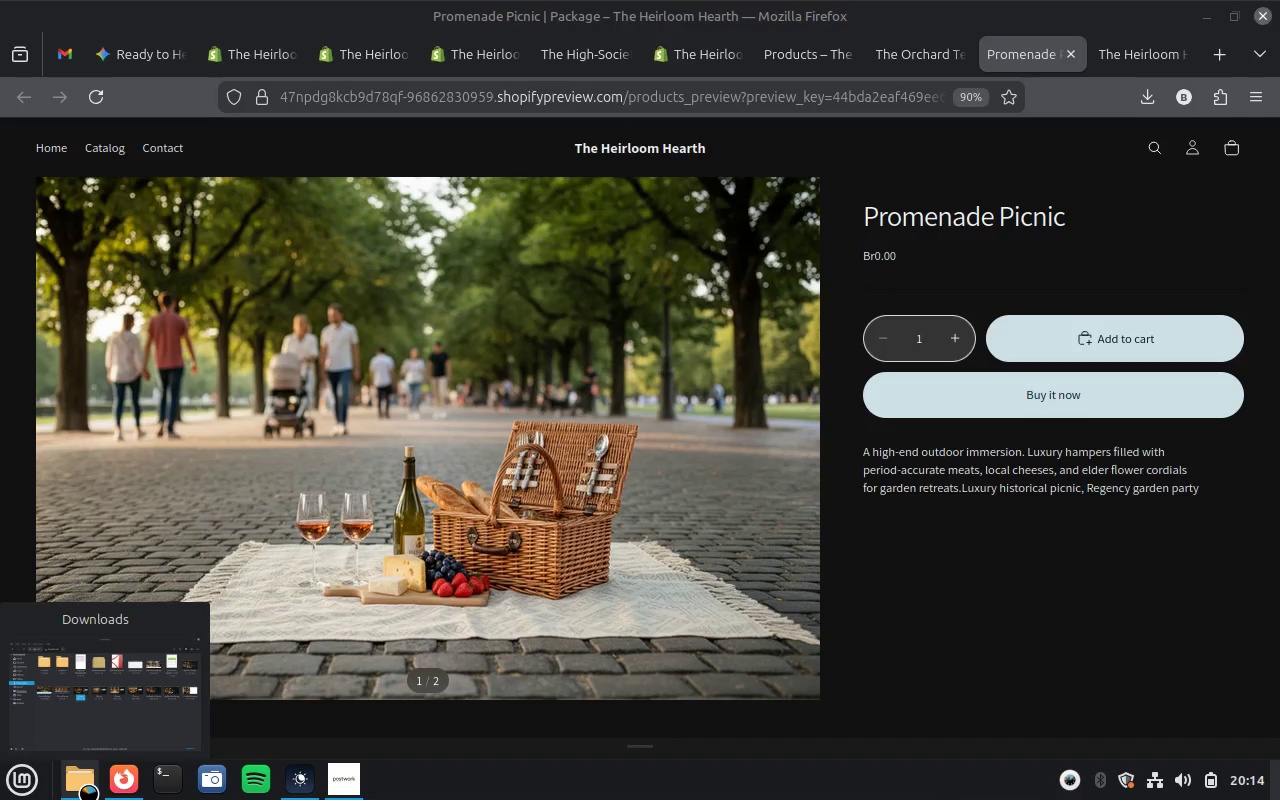 
left_click([89, 794])
 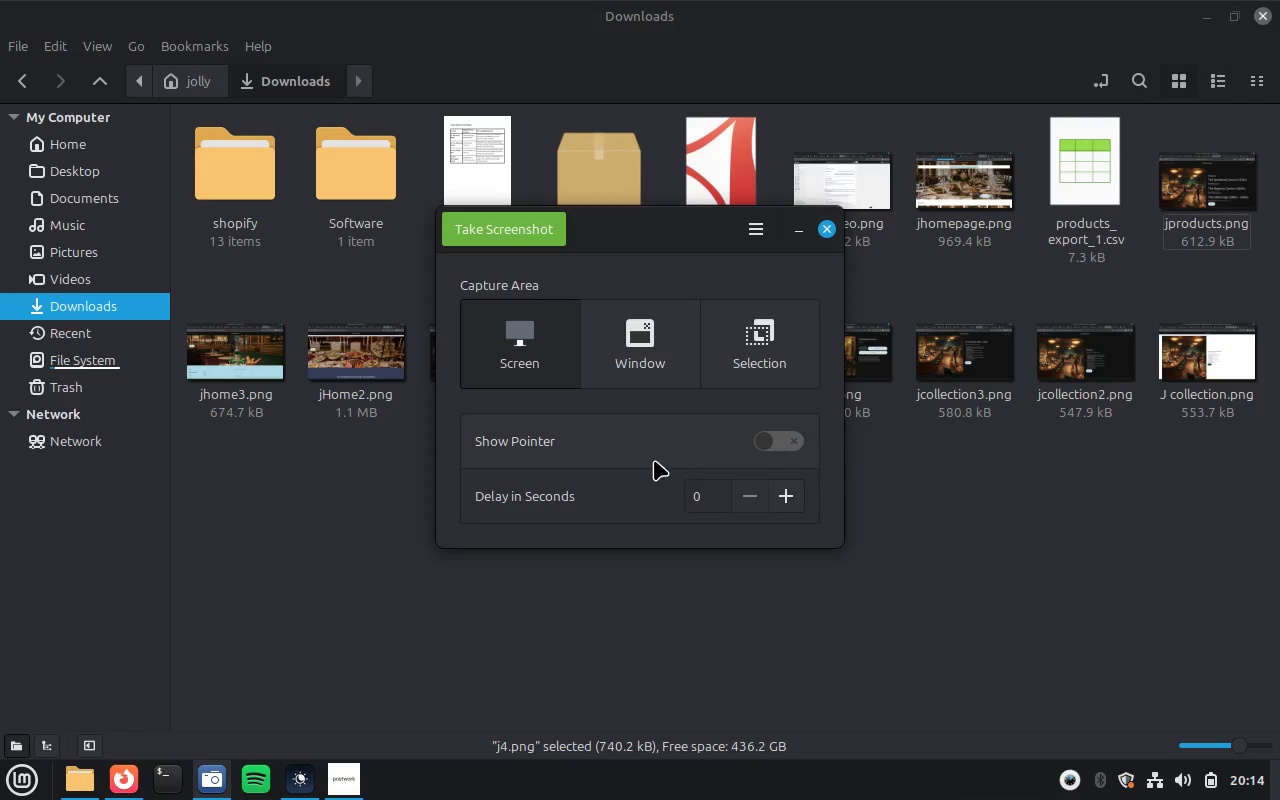 
left_click([638, 355])
 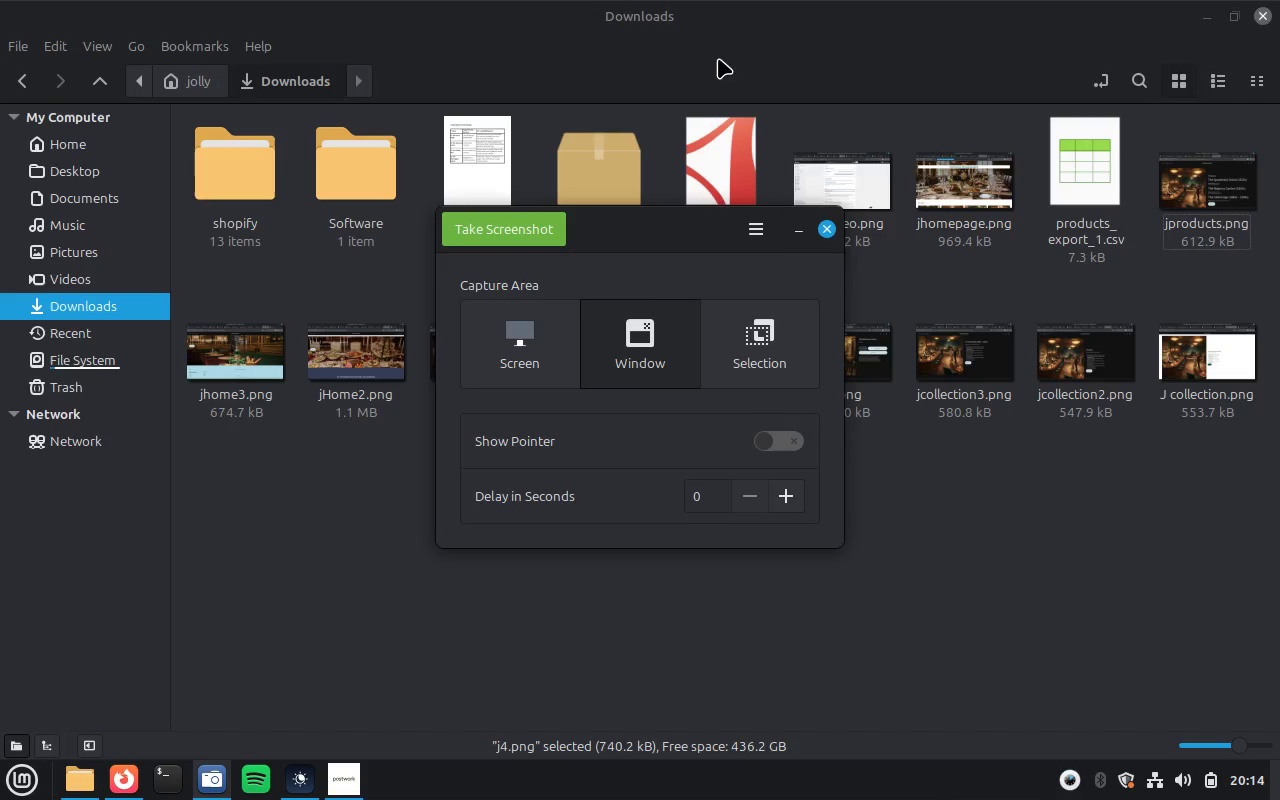 
left_click([736, 20])
 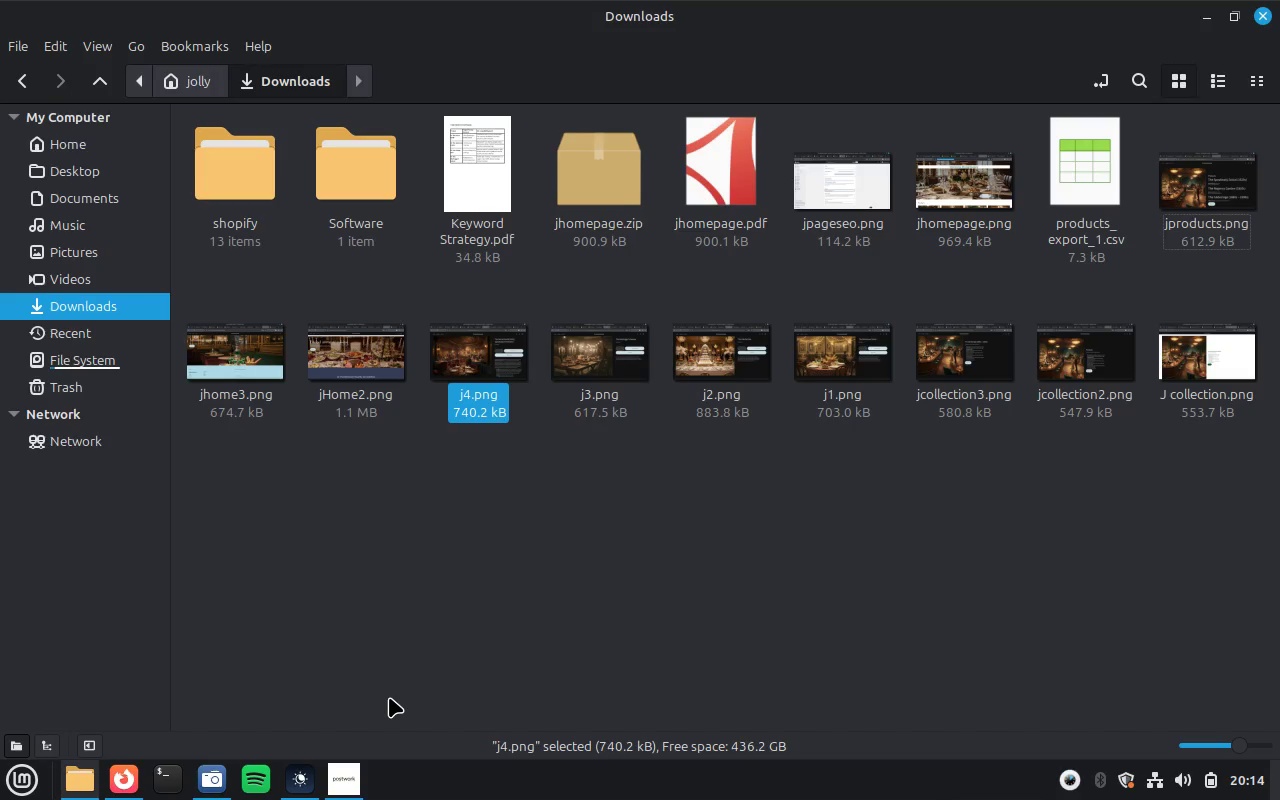 
wait(6.16)
 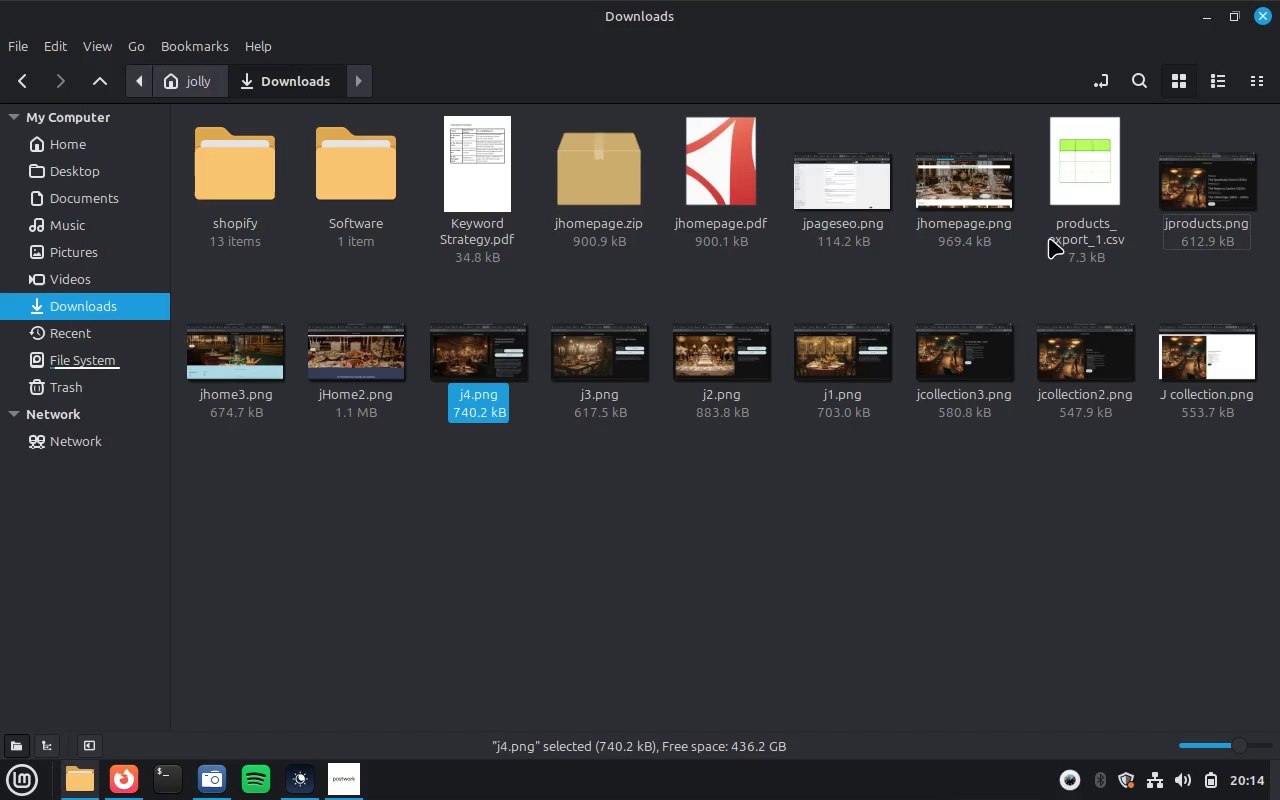 
left_click([119, 772])
 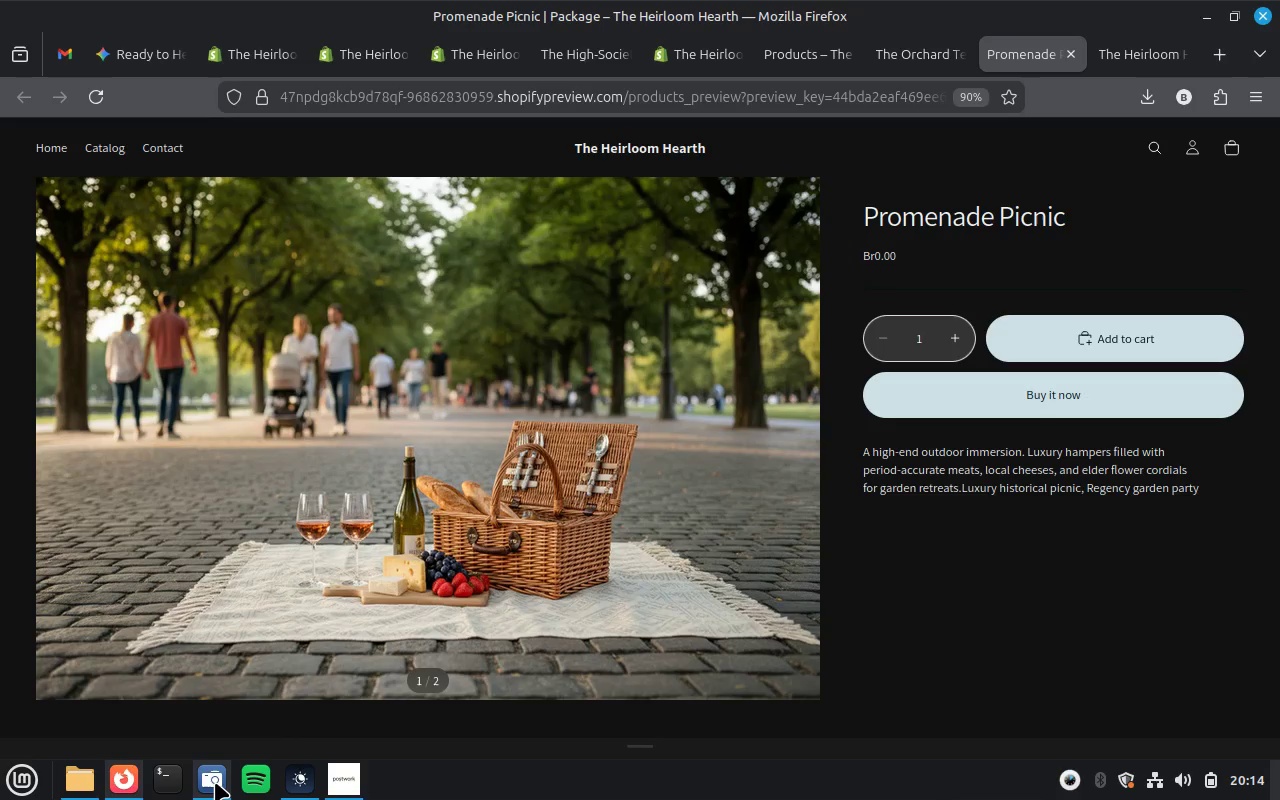 
left_click([215, 782])
 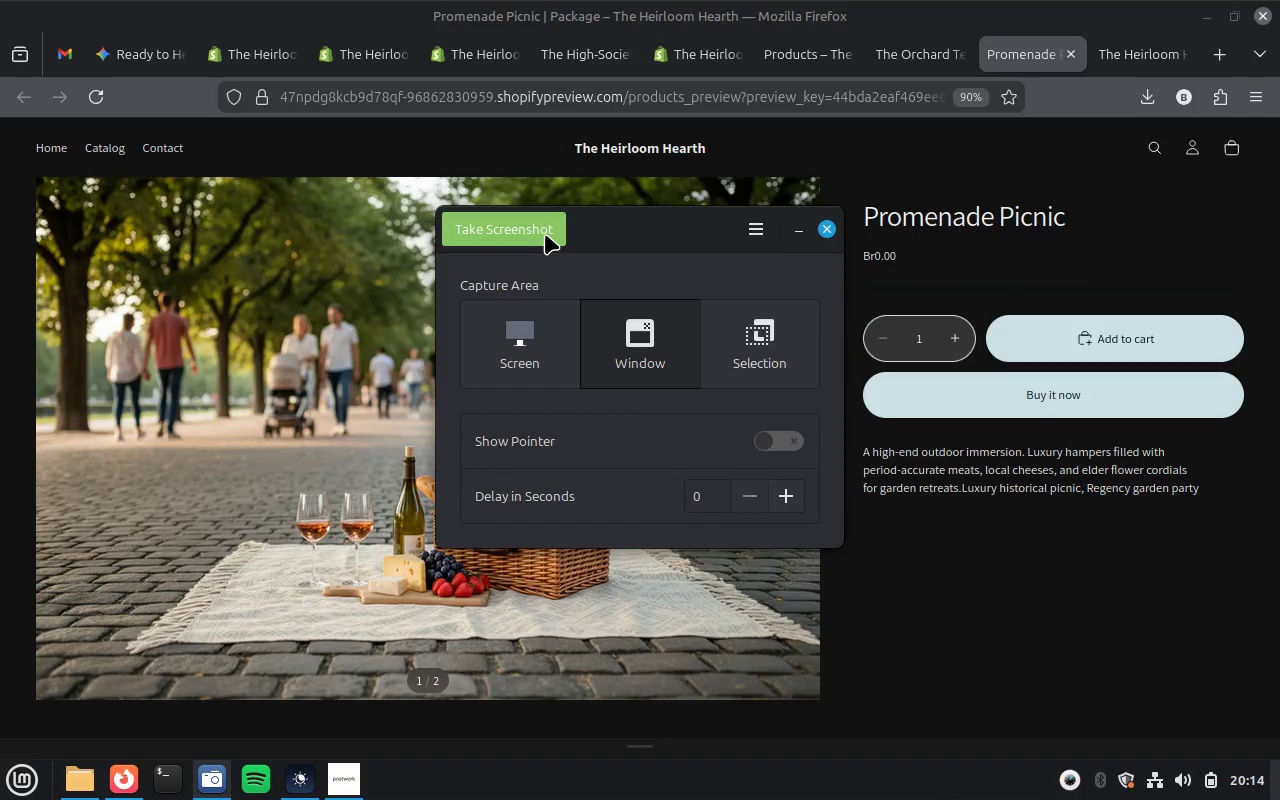 
wait(5.46)
 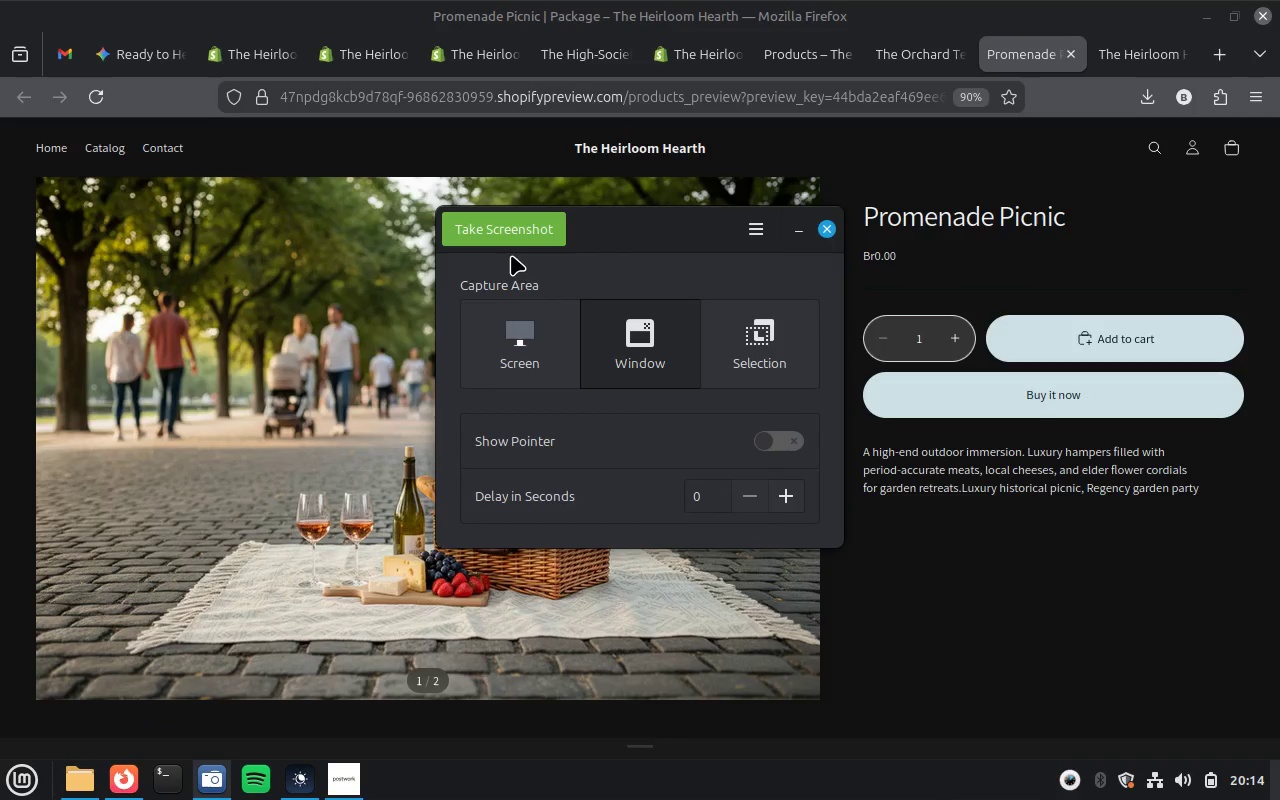 
left_click([545, 234])
 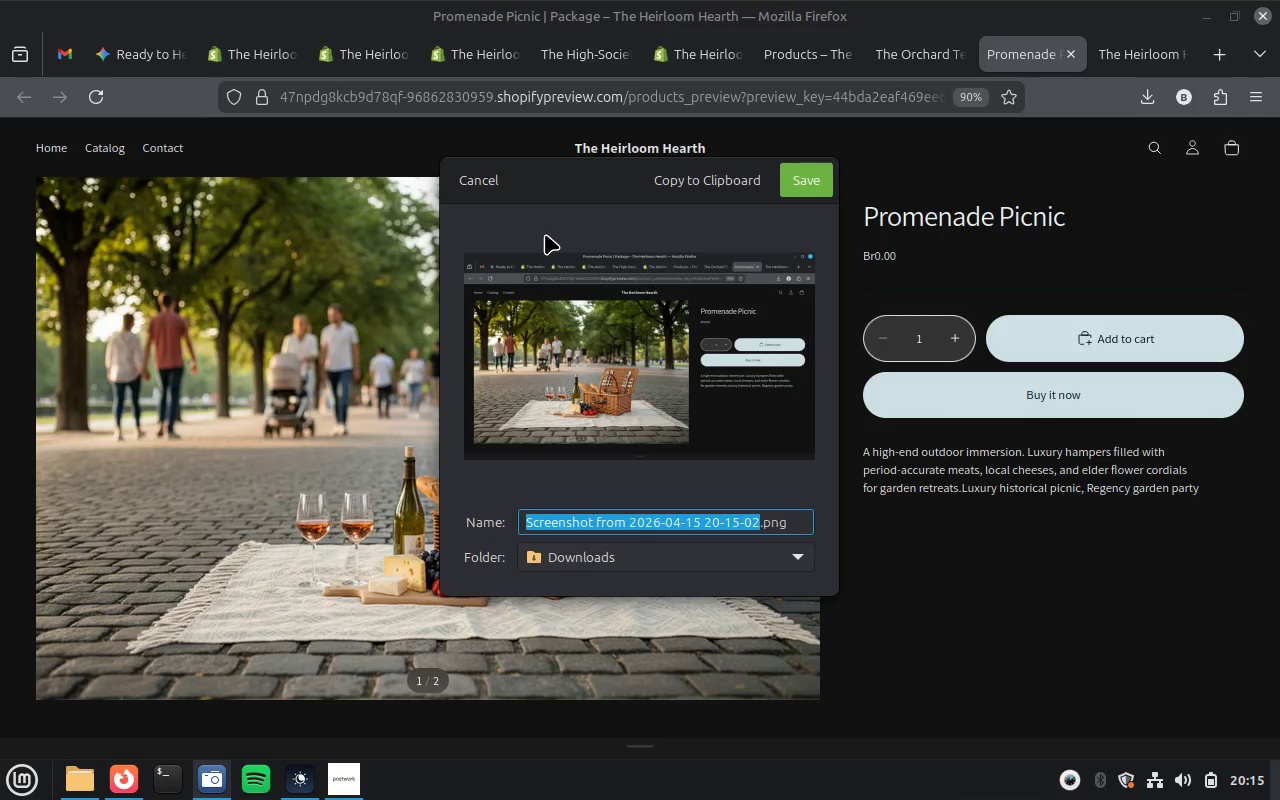 
type(j5)
 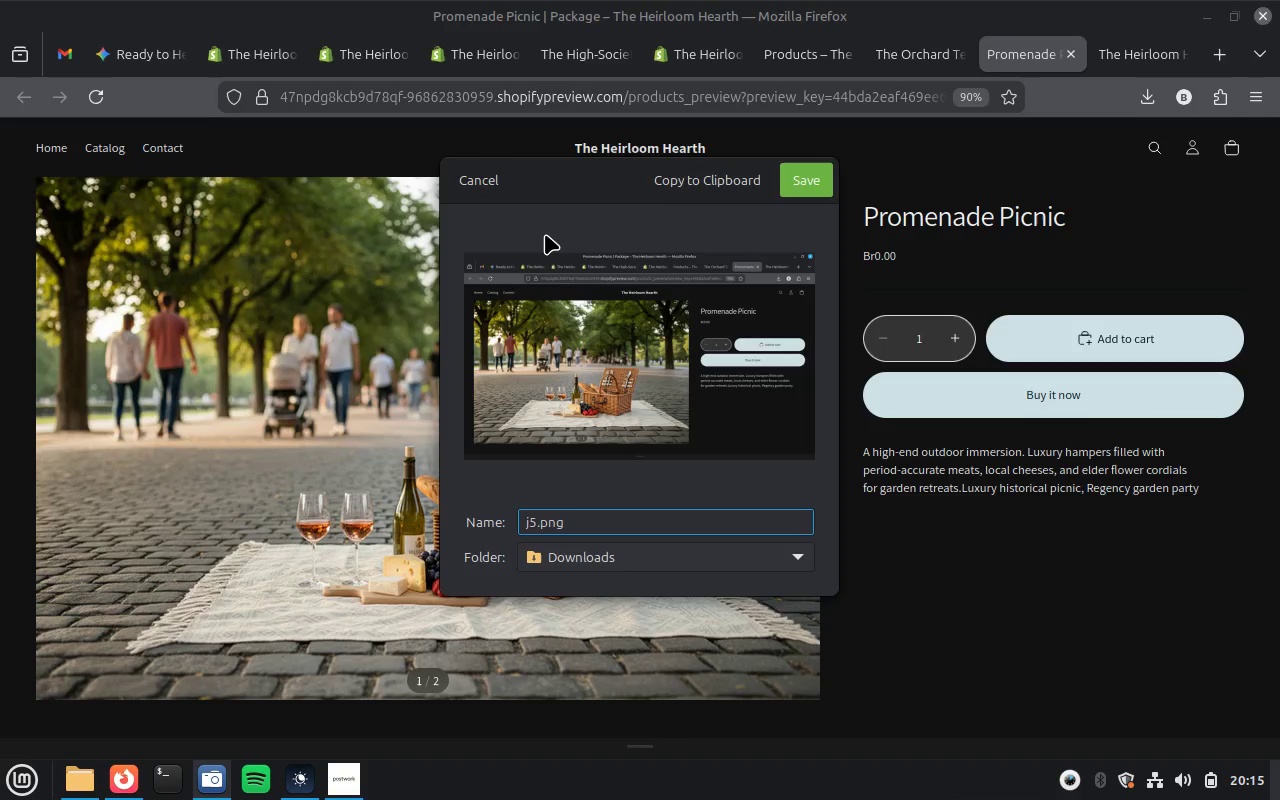 
key(Enter)
 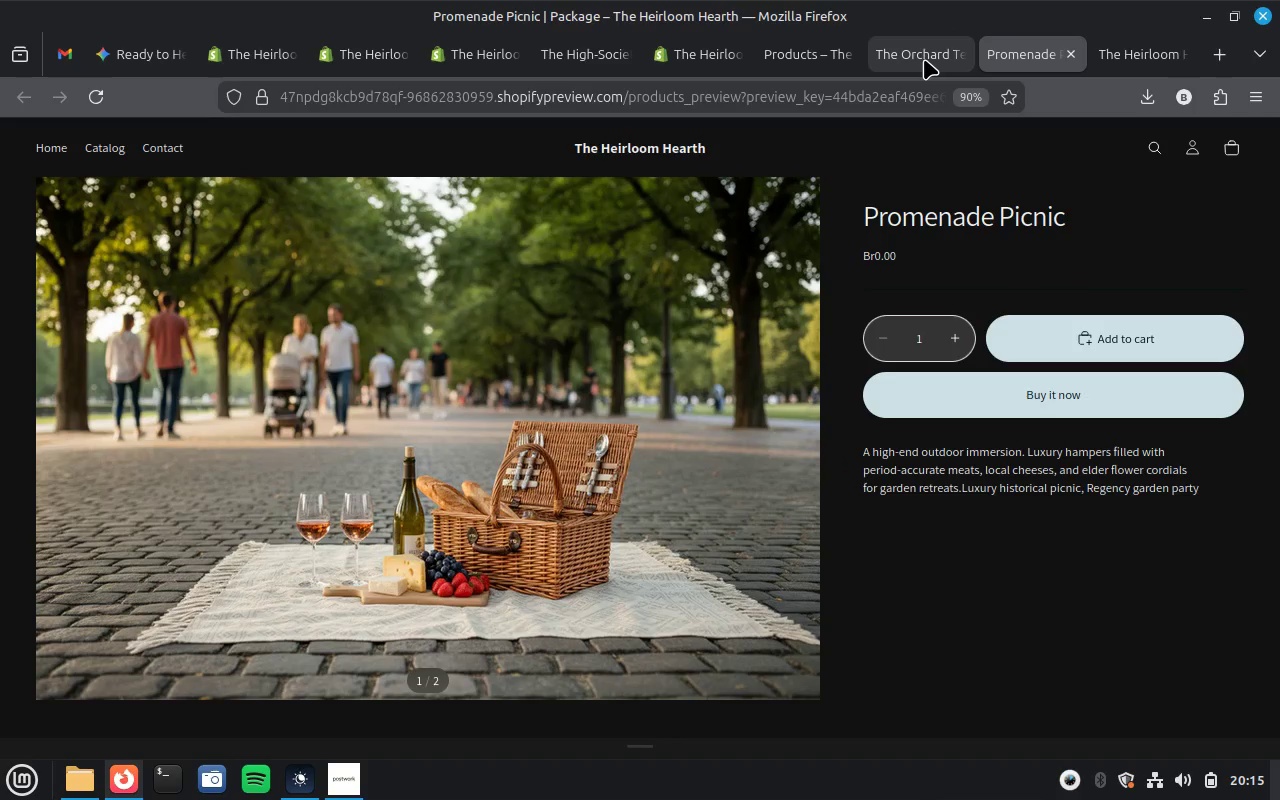 
wait(8.51)
 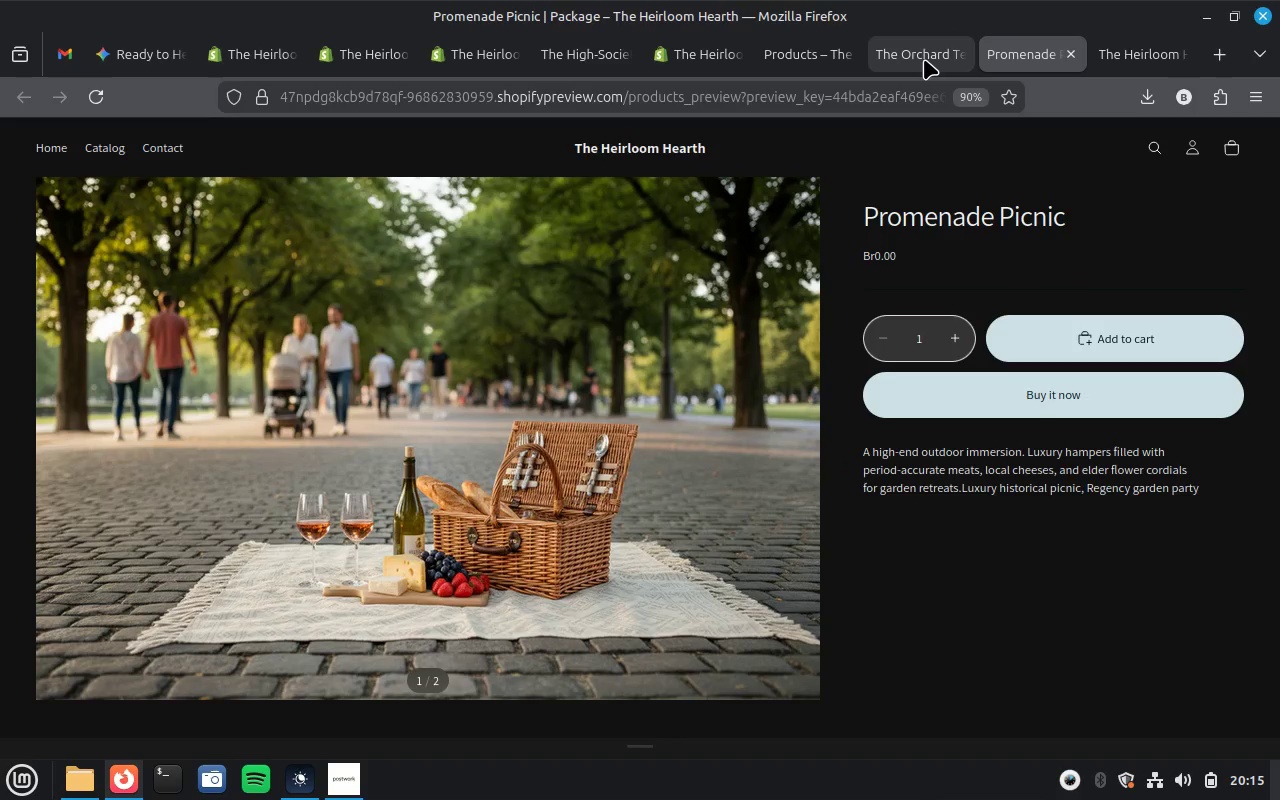 
left_click([924, 59])
 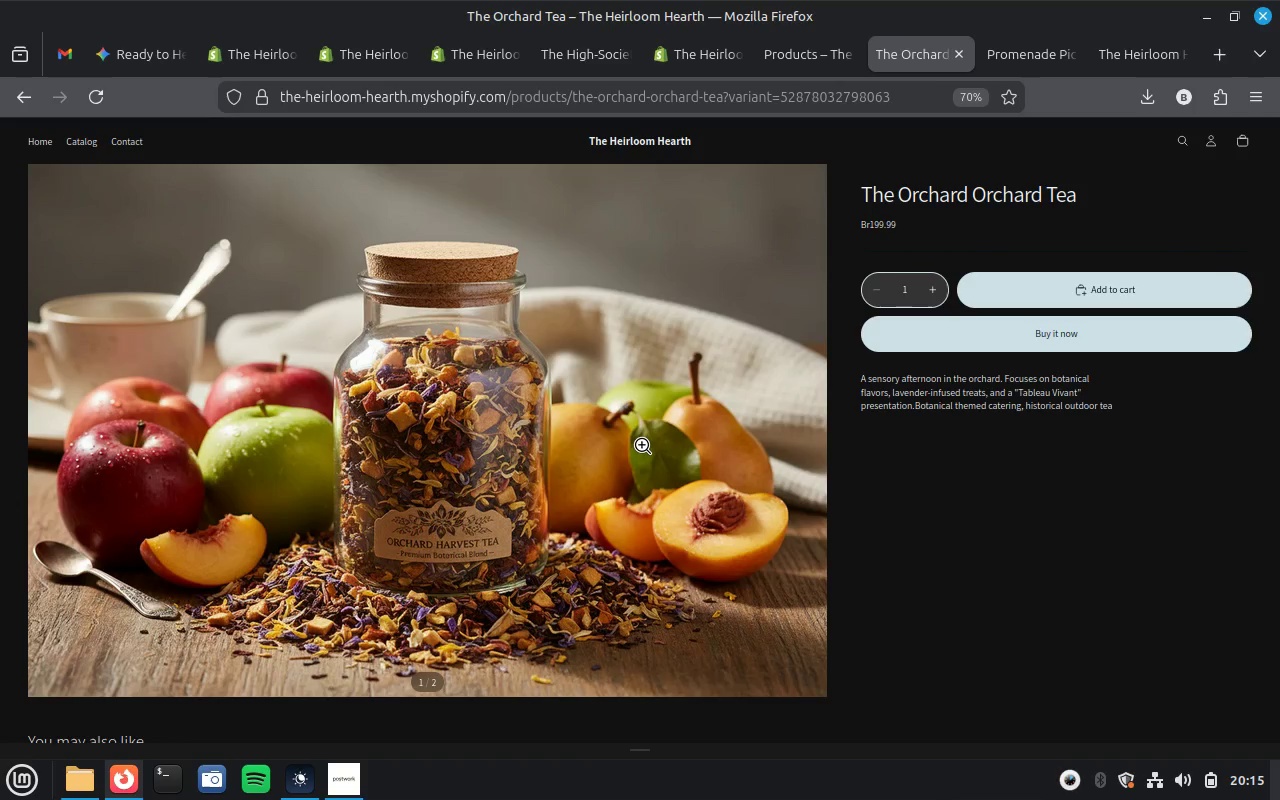 
scroll: coordinate [641, 444], scroll_direction: down, amount: 14.0
 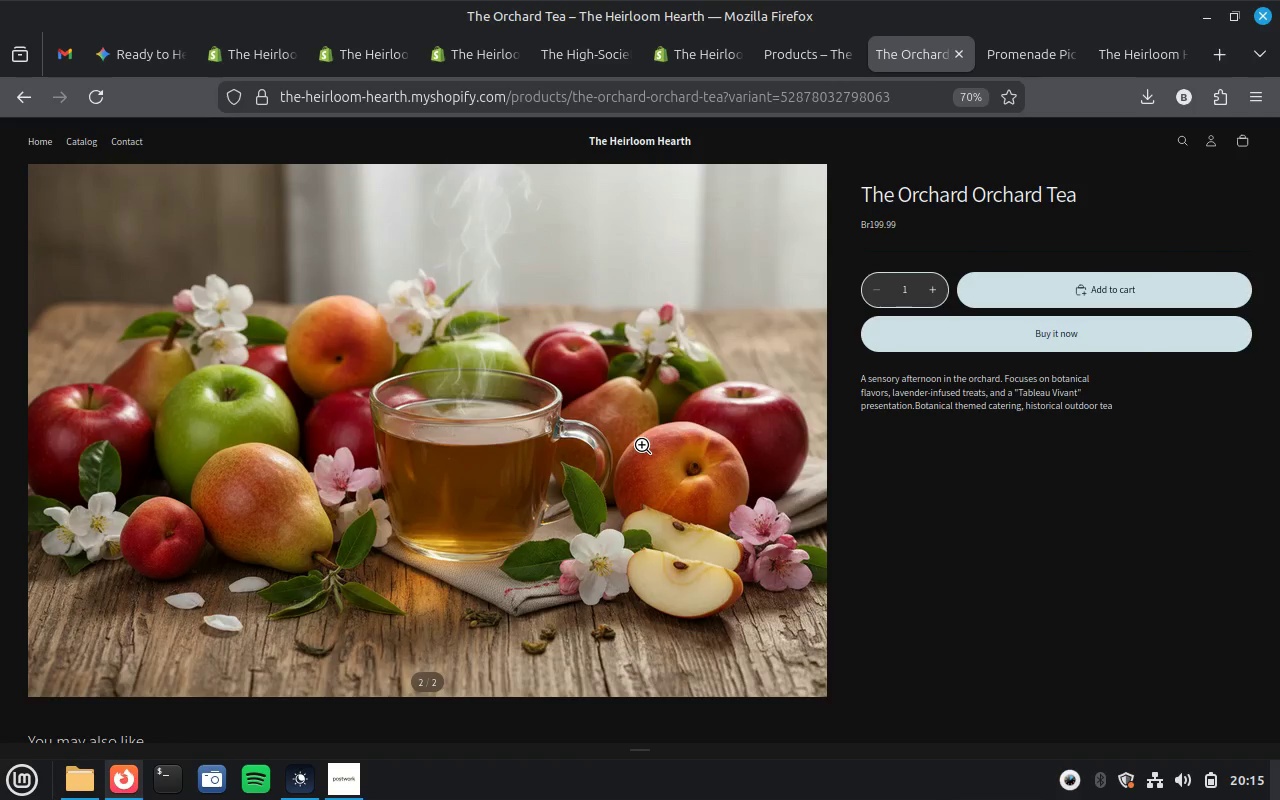 
scroll: coordinate [641, 444], scroll_direction: up, amount: 11.0
 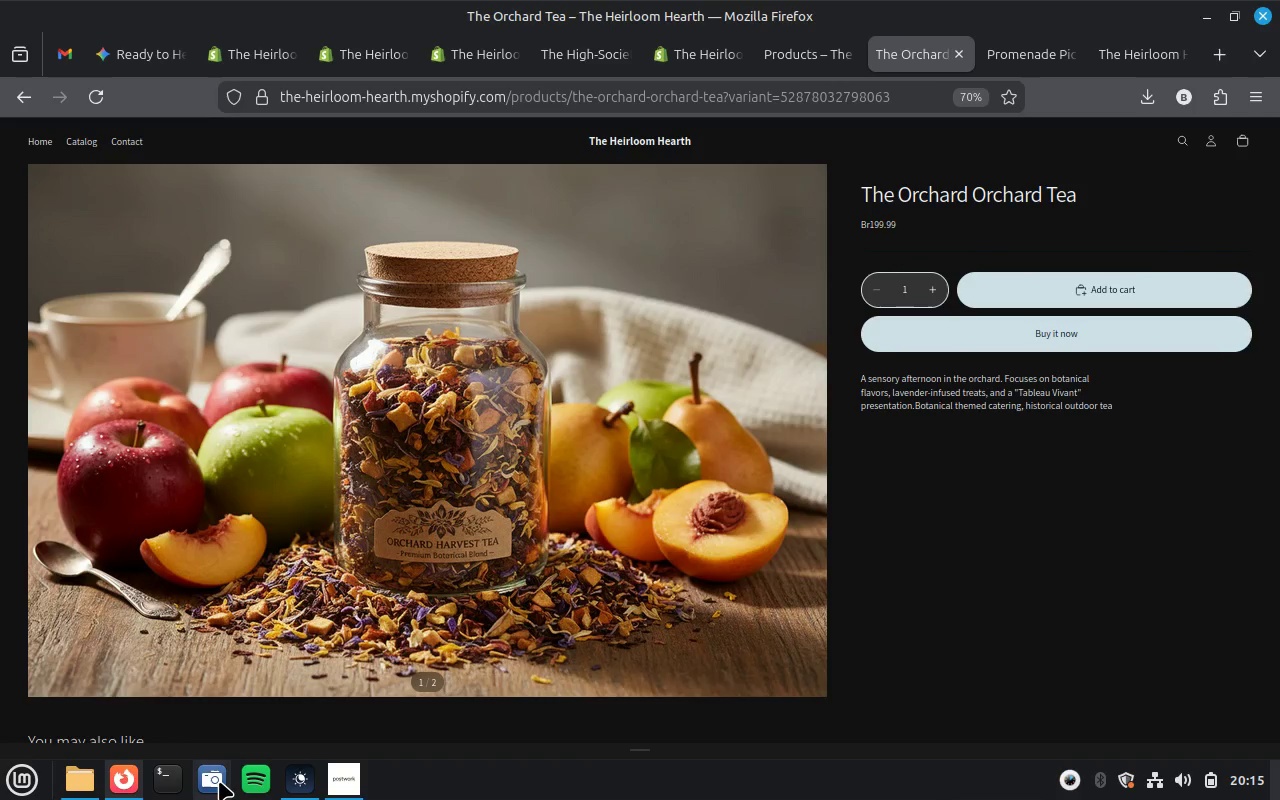 
left_click([214, 780])
 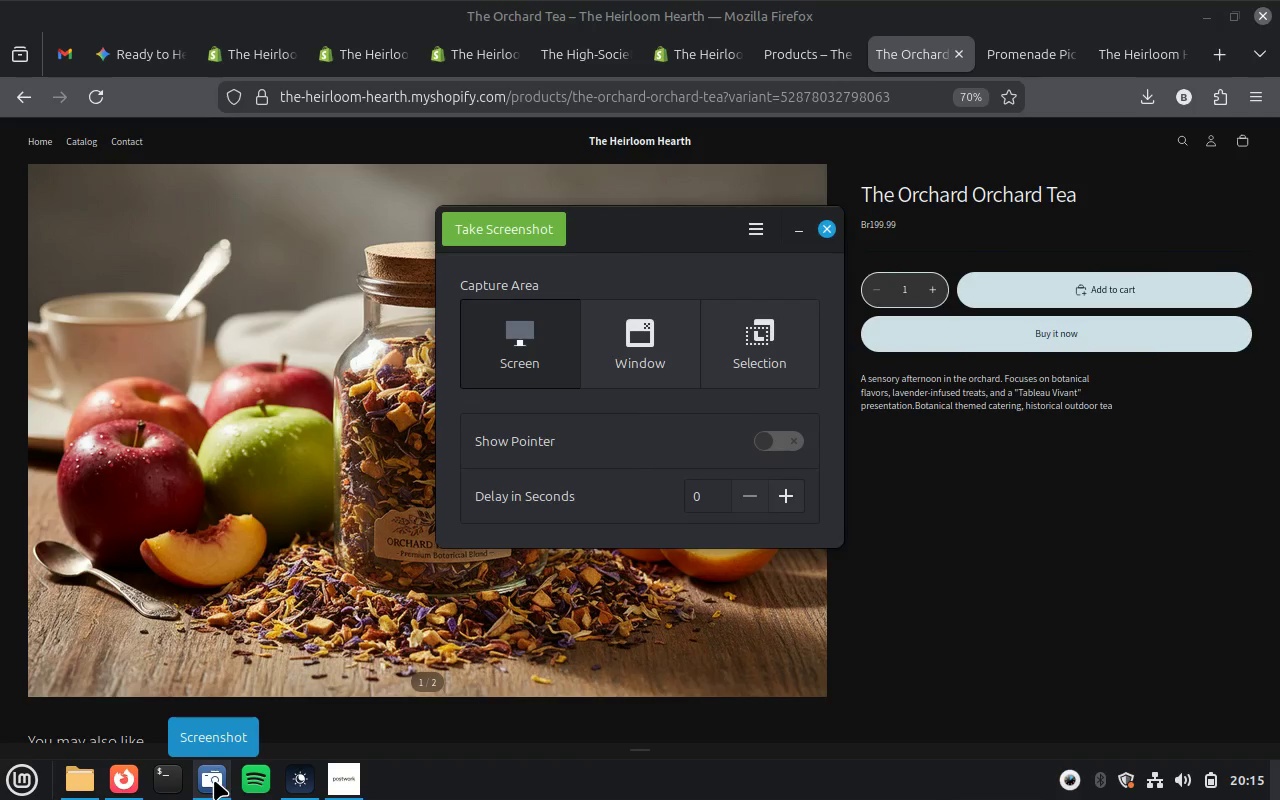 
left_click([644, 377])
 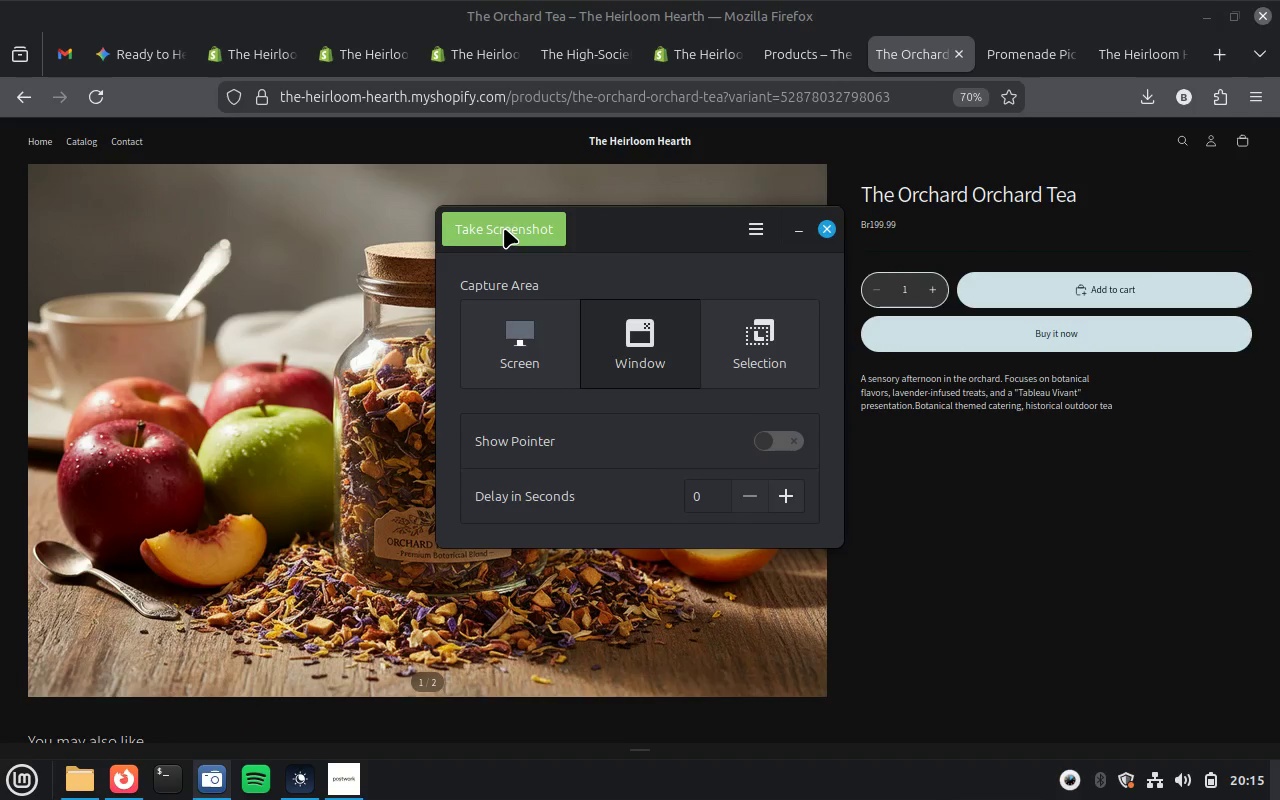 
left_click([504, 228])
 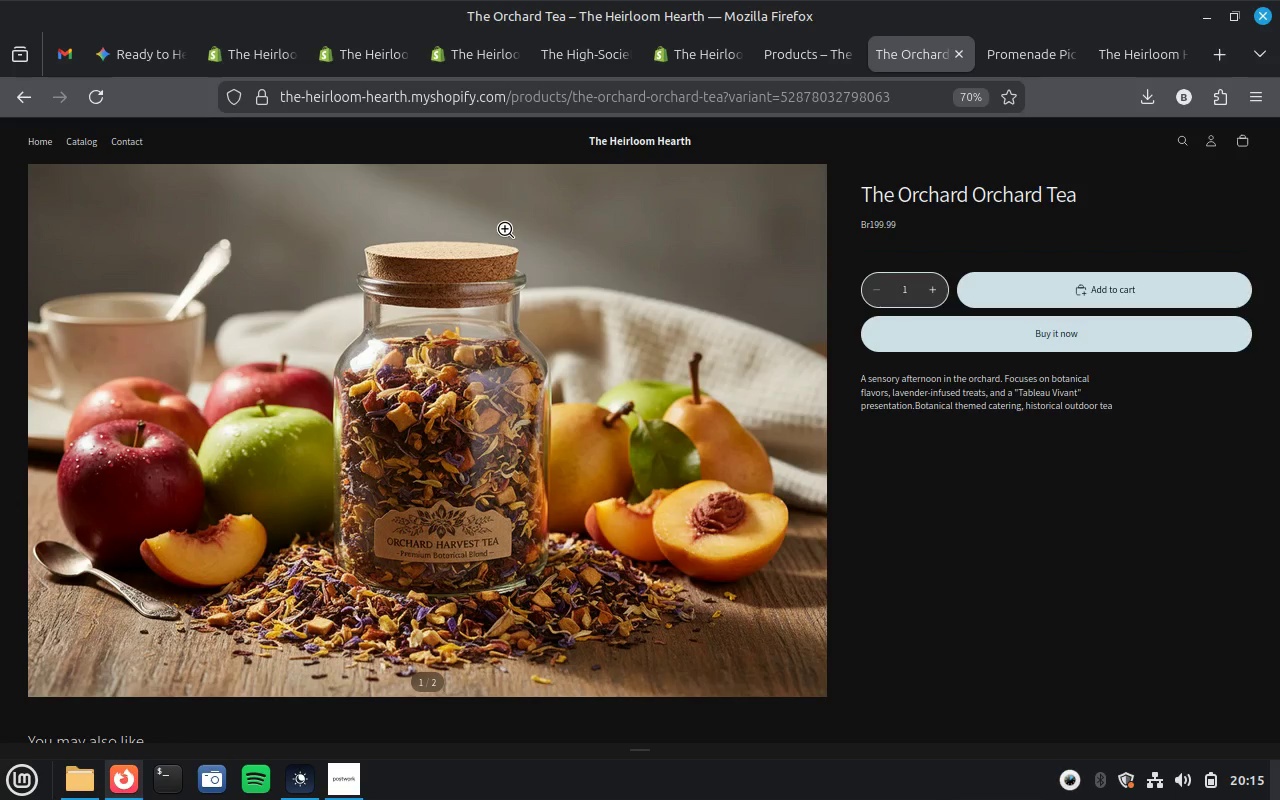 
type(j6)
 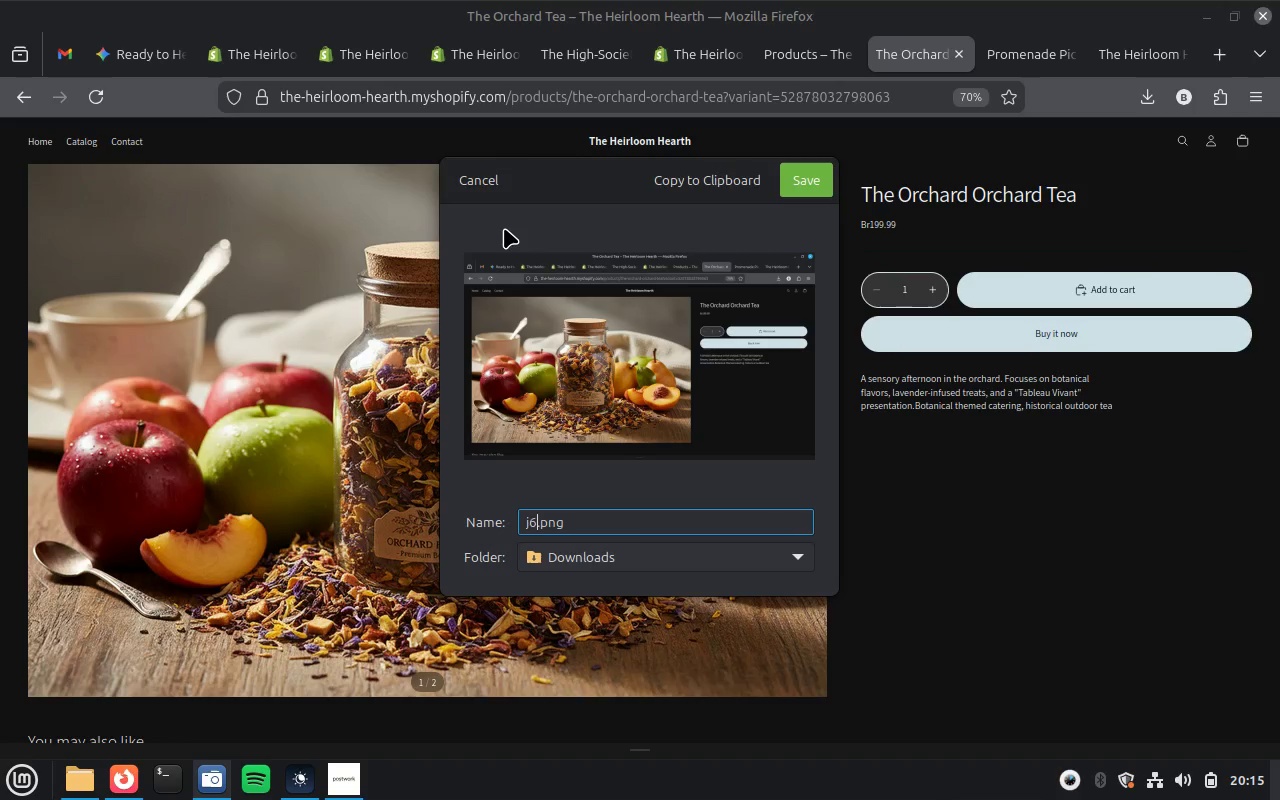 
key(Enter)
 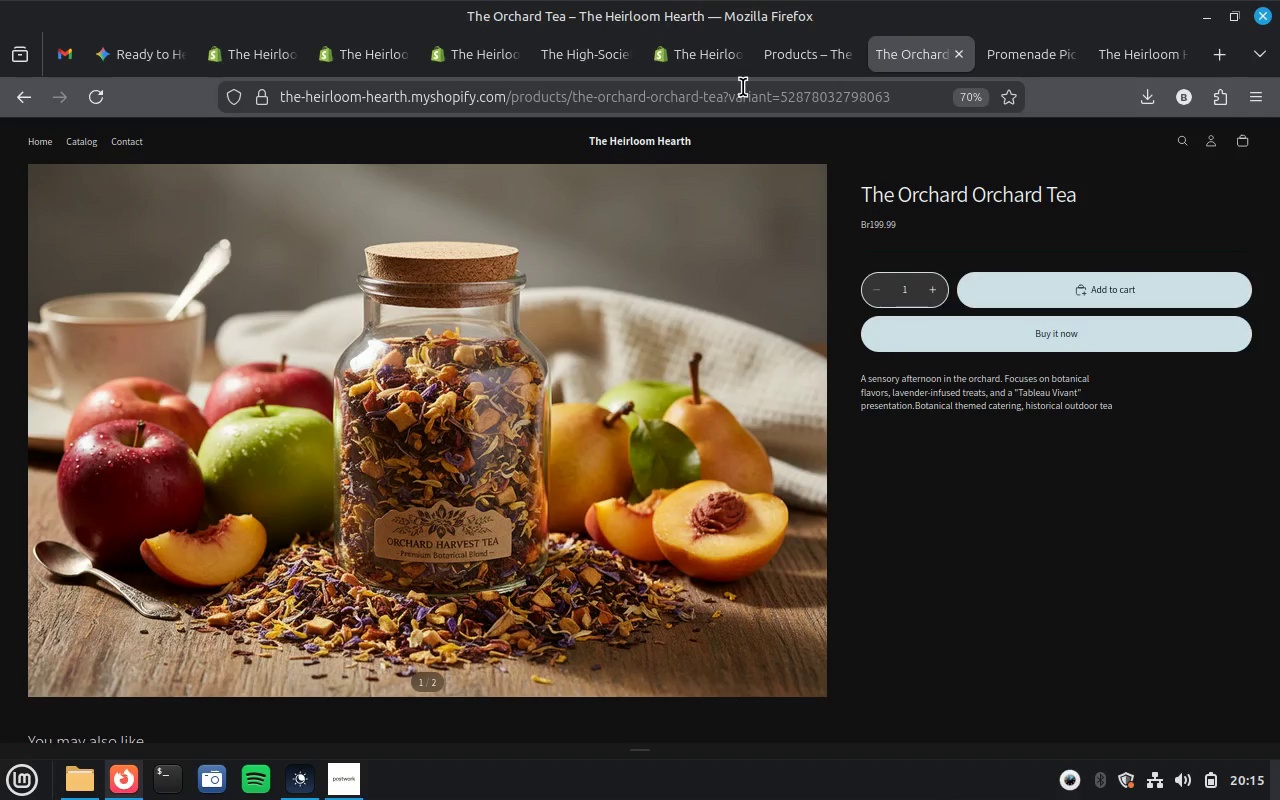 
left_click([817, 62])
 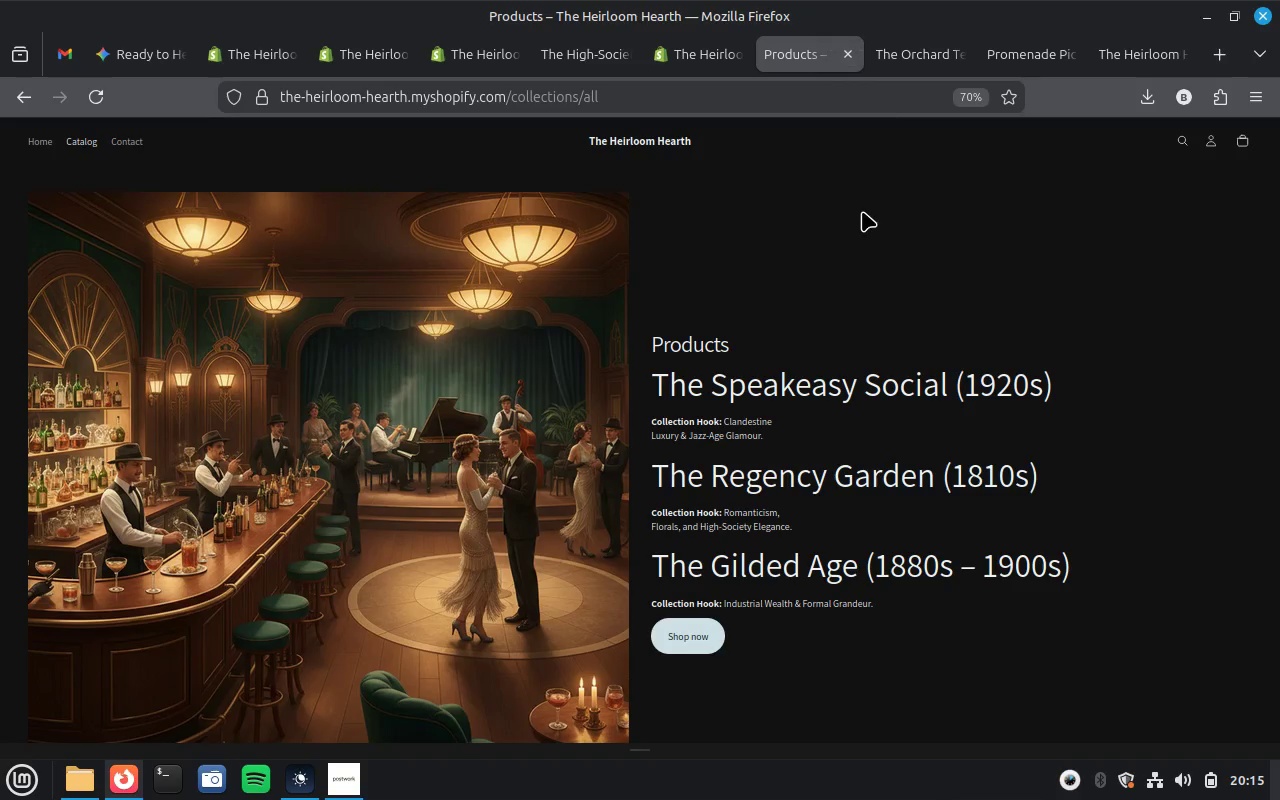 
scroll: coordinate [867, 277], scroll_direction: down, amount: 11.0
 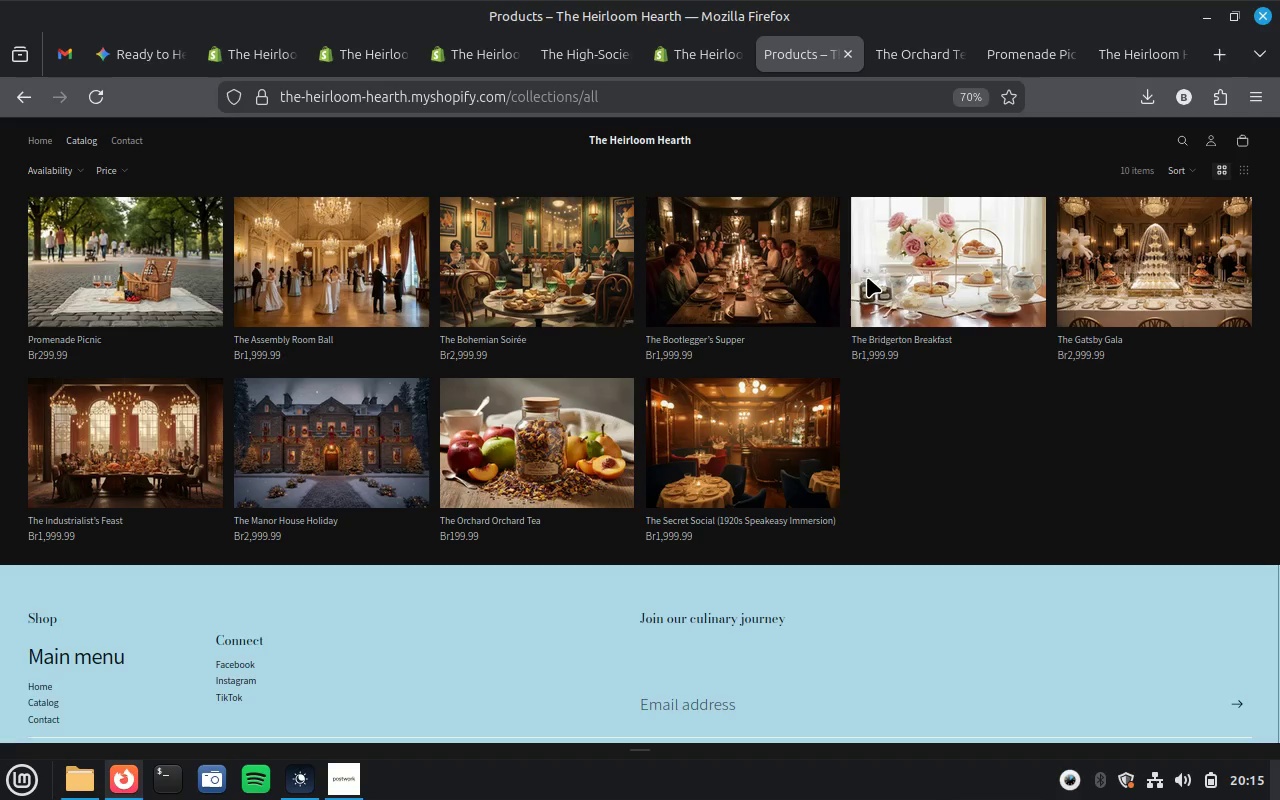 
scroll: coordinate [867, 277], scroll_direction: up, amount: 1.0
 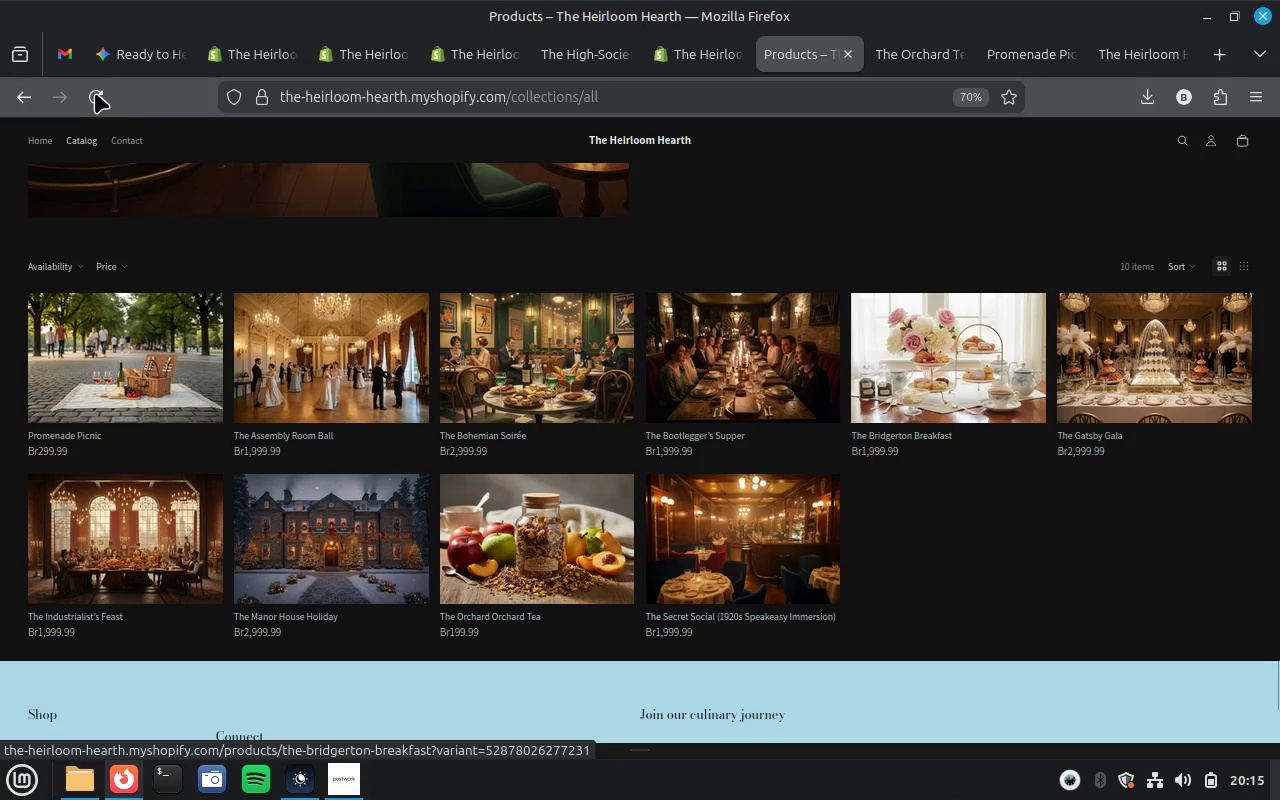 
left_click([95, 93])
 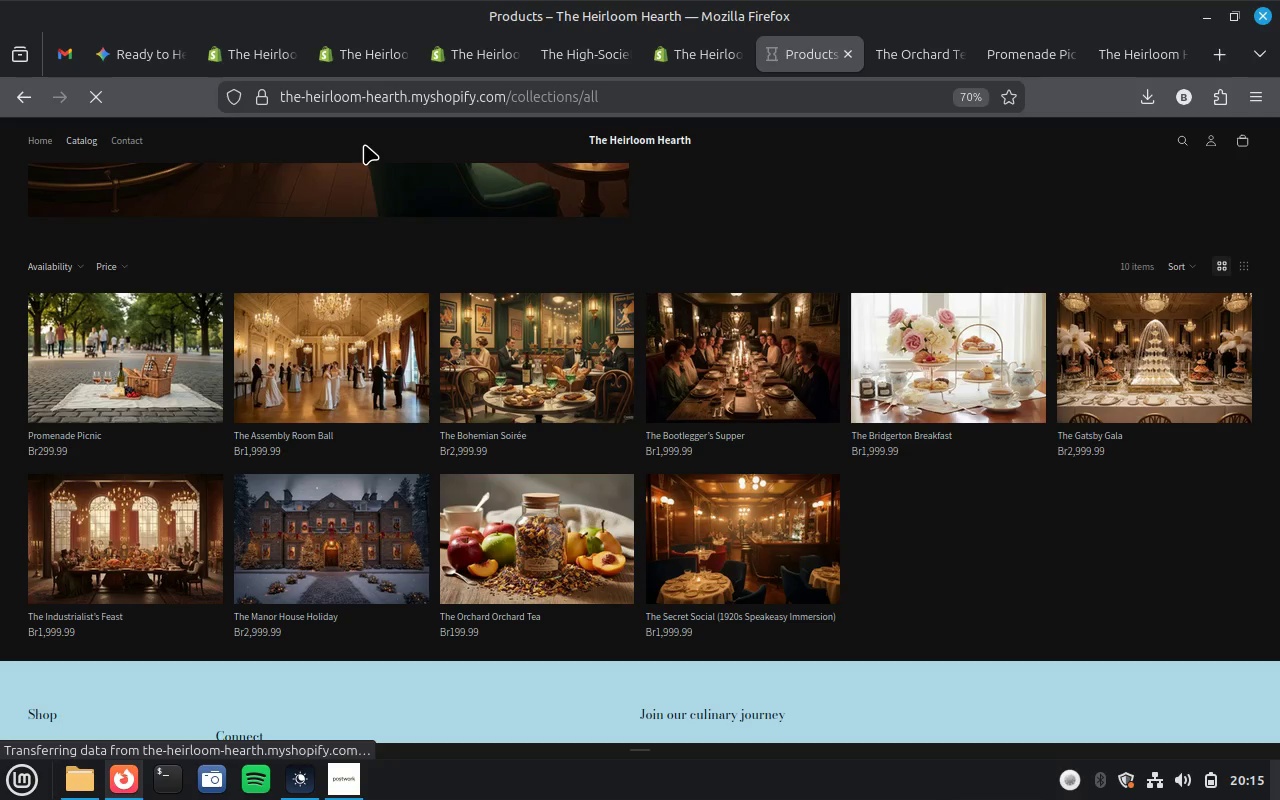 
wait(16.45)
 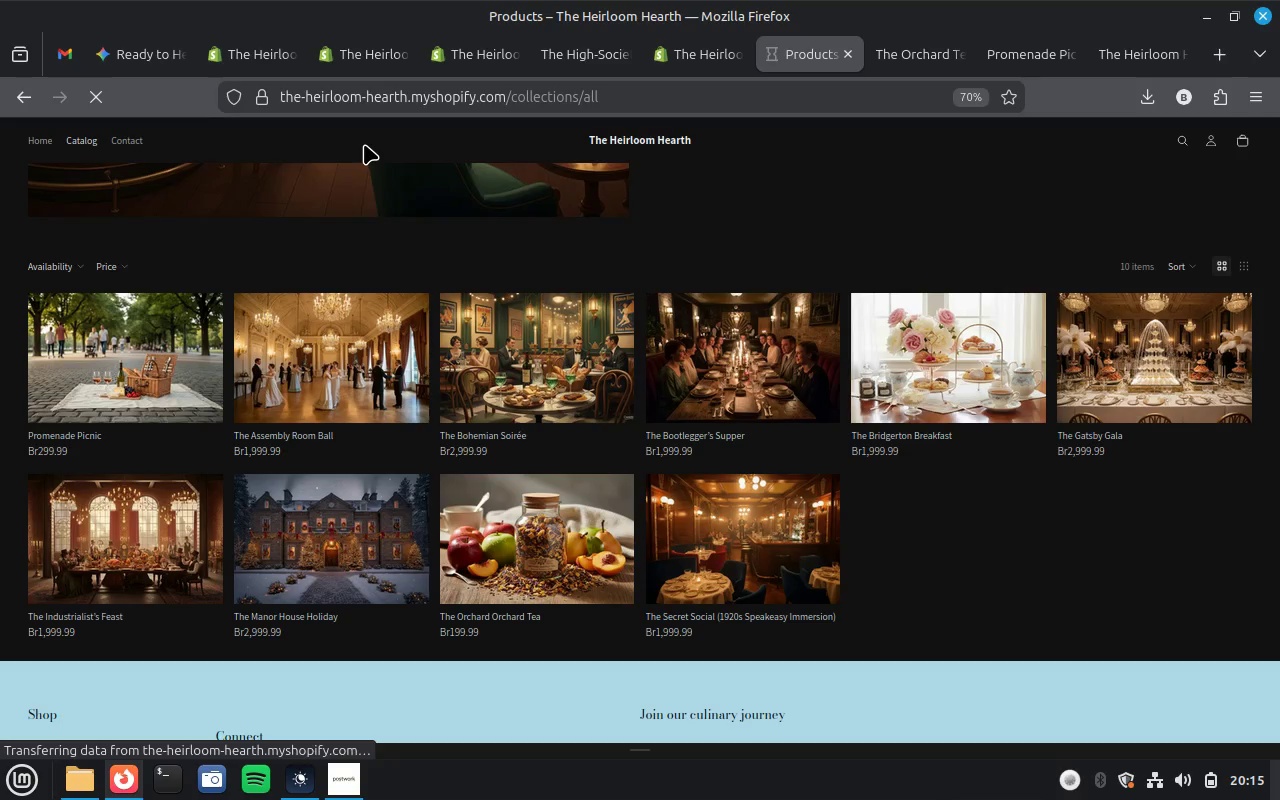 
left_click([571, 56])
 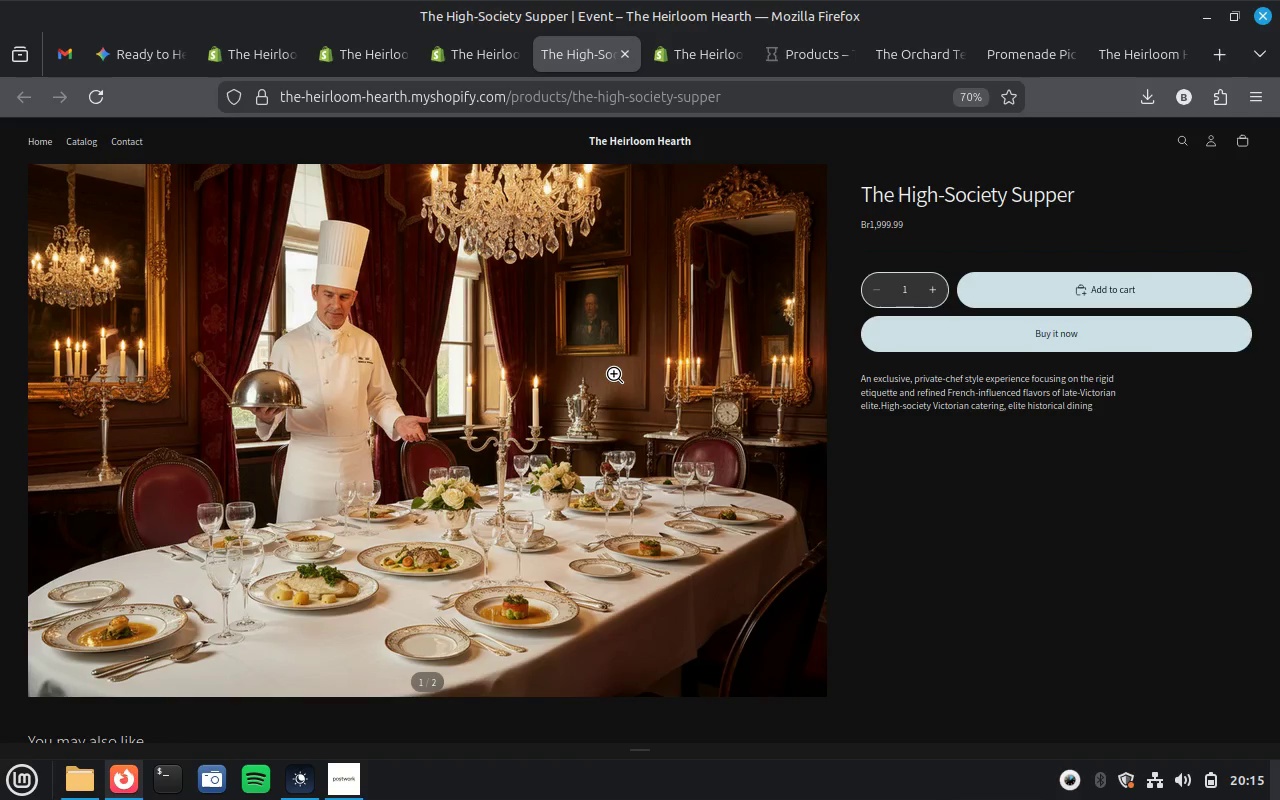 
scroll: coordinate [613, 373], scroll_direction: down, amount: 11.0
 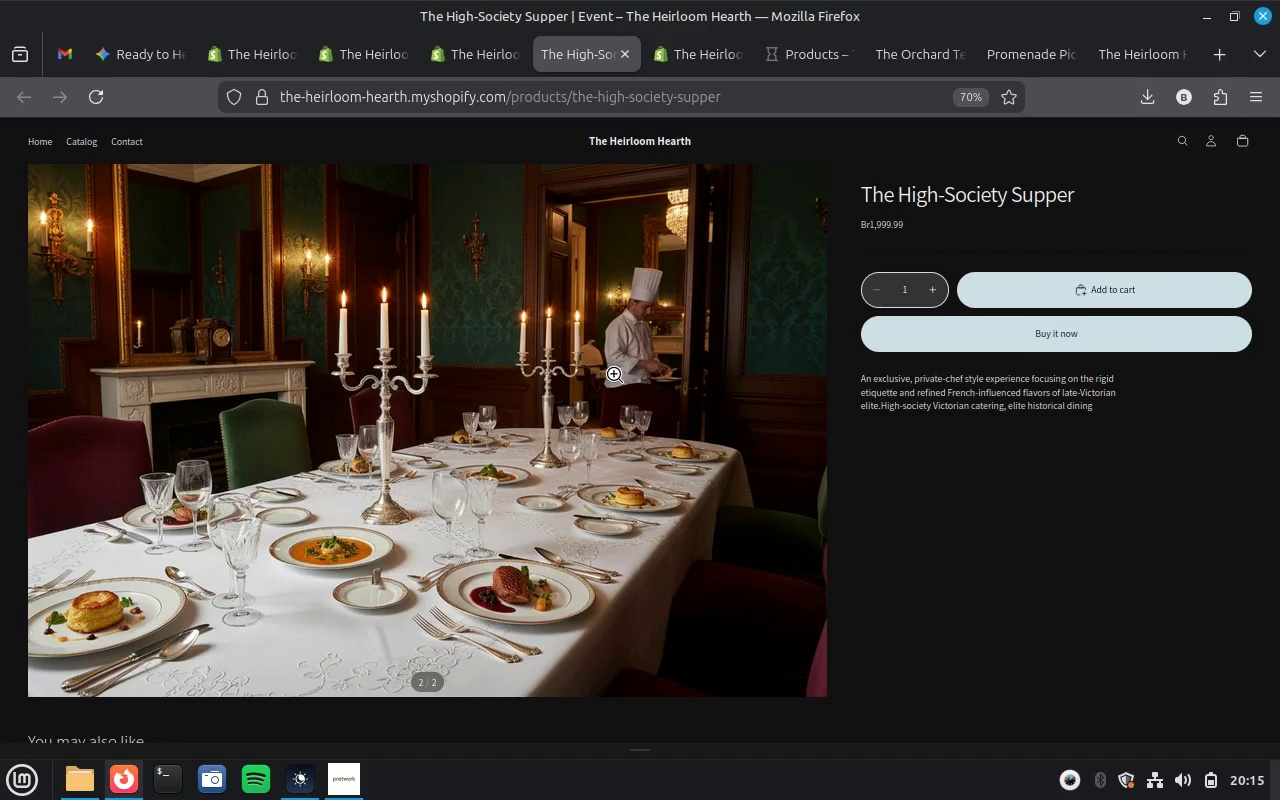 
scroll: coordinate [613, 373], scroll_direction: up, amount: 9.0
 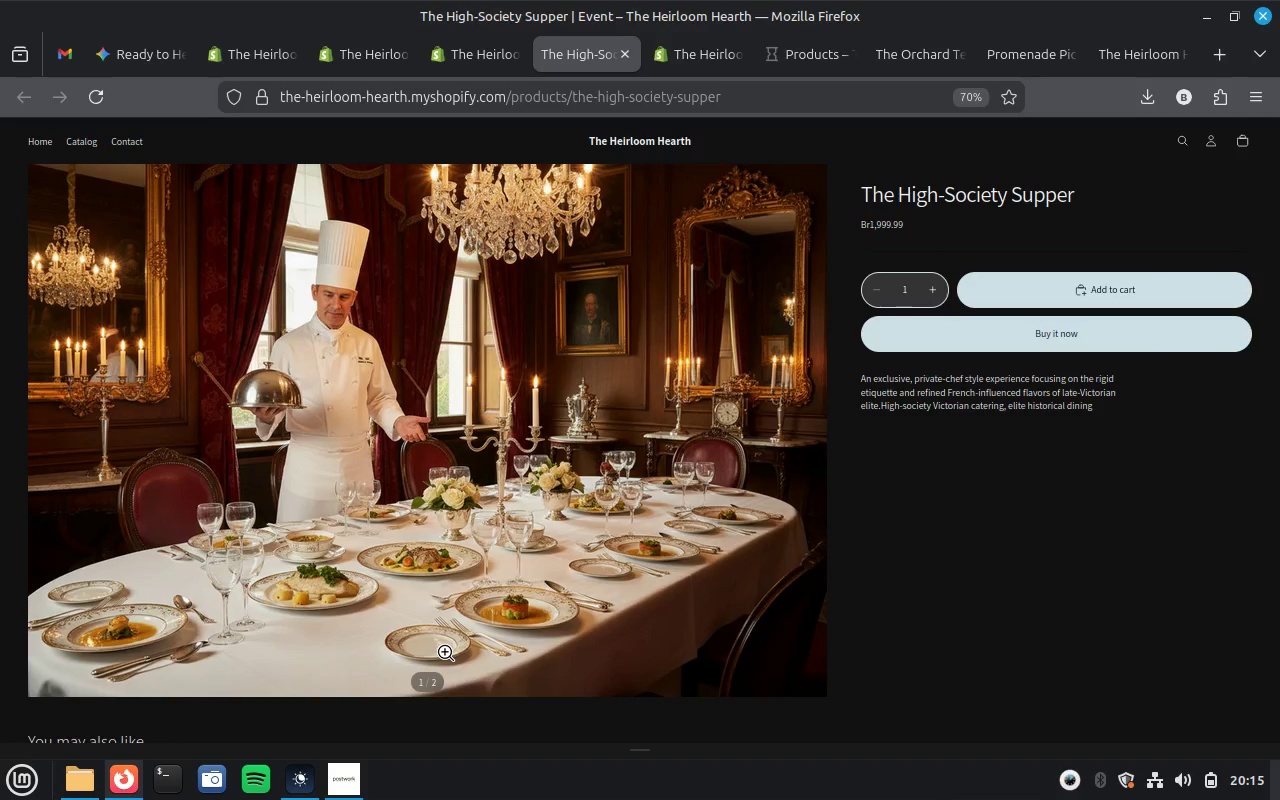 
mouse_move([194, 777])
 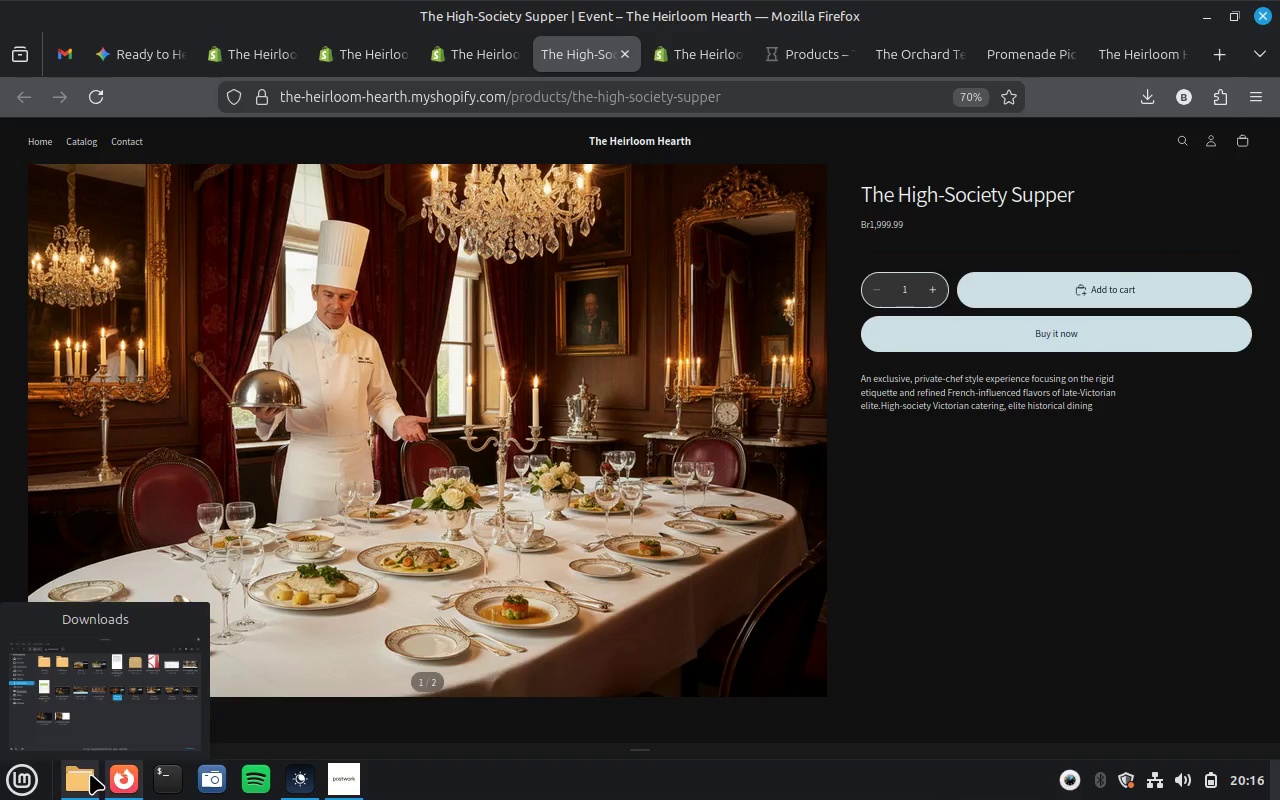 
left_click([90, 774])
 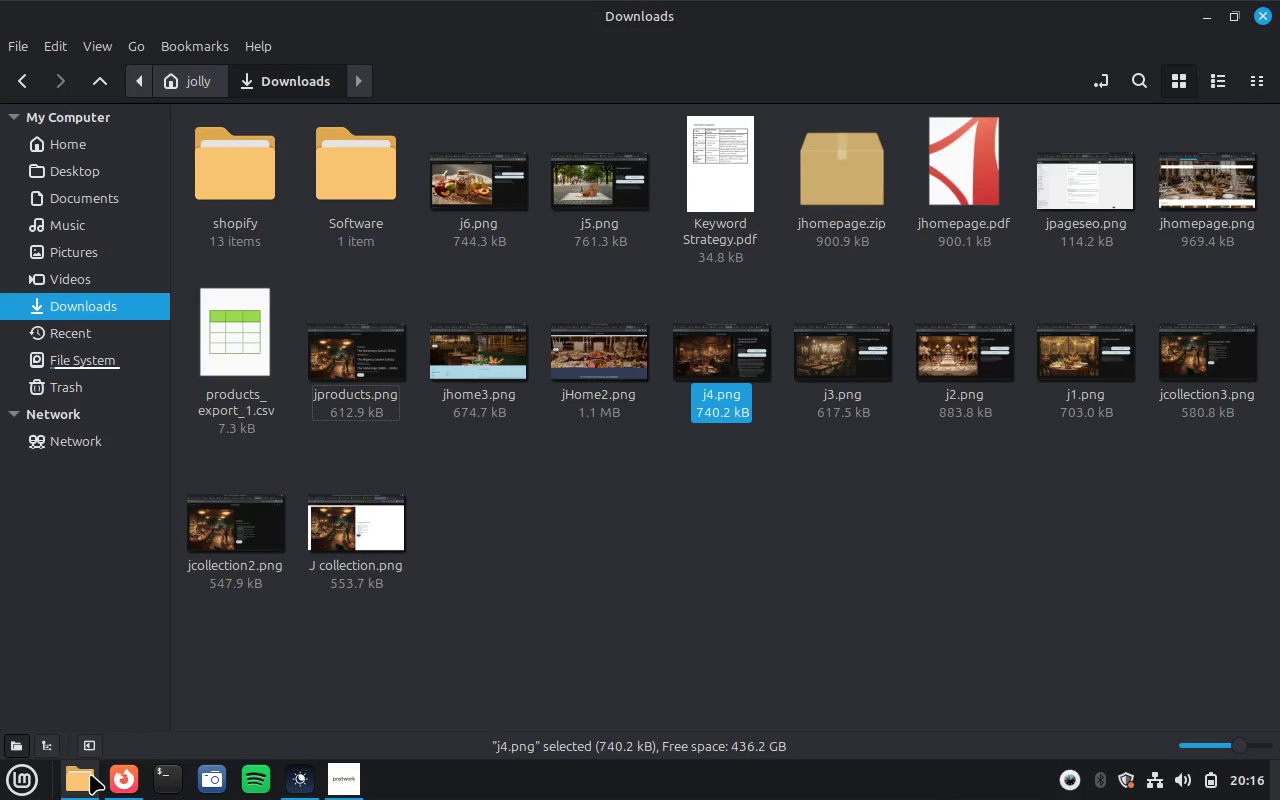 
left_click([90, 774])
 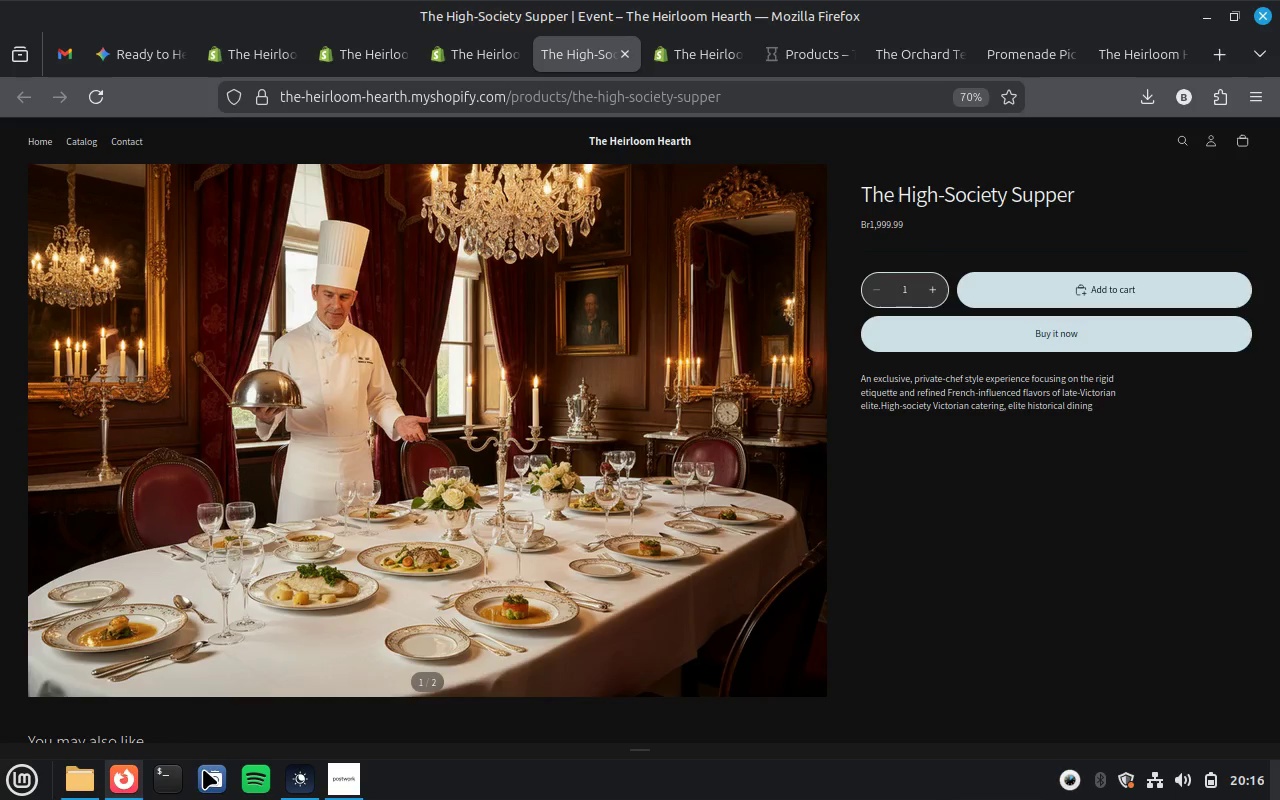 
left_click([217, 783])
 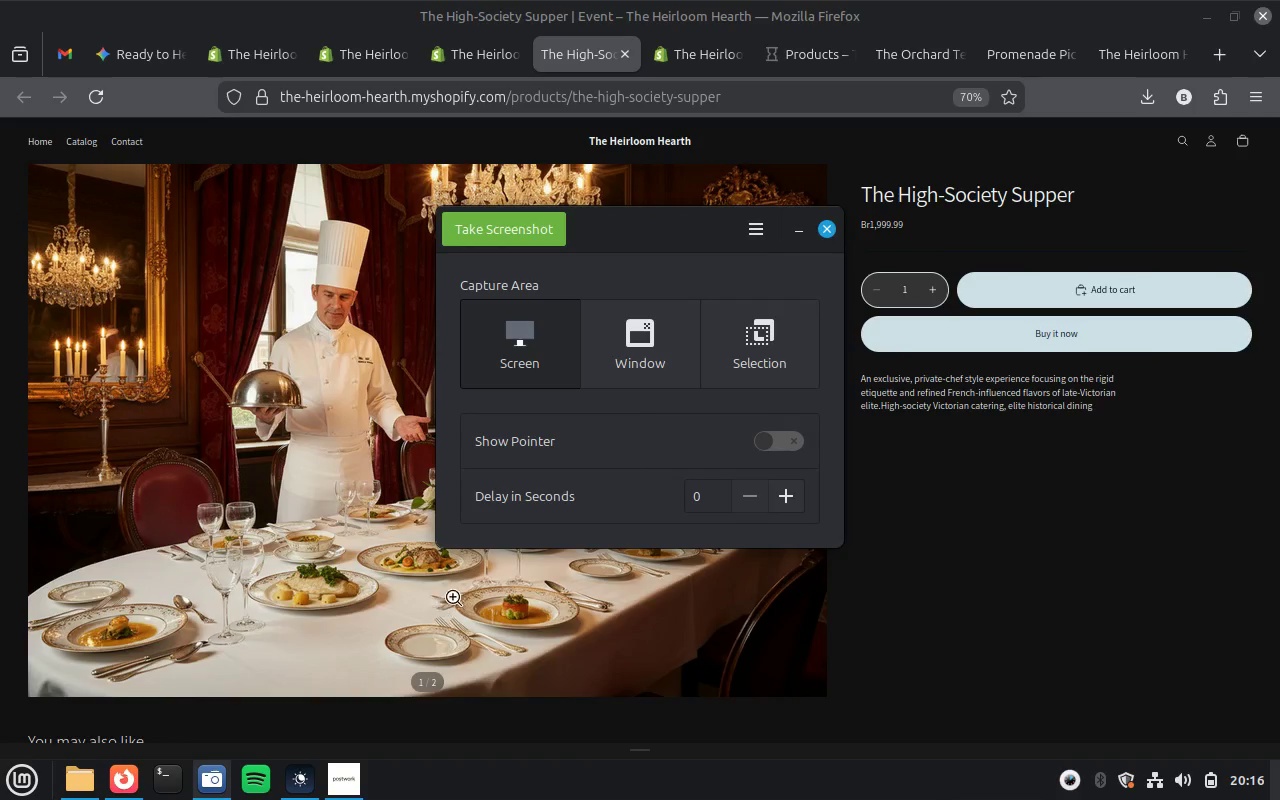 
left_click([658, 347])
 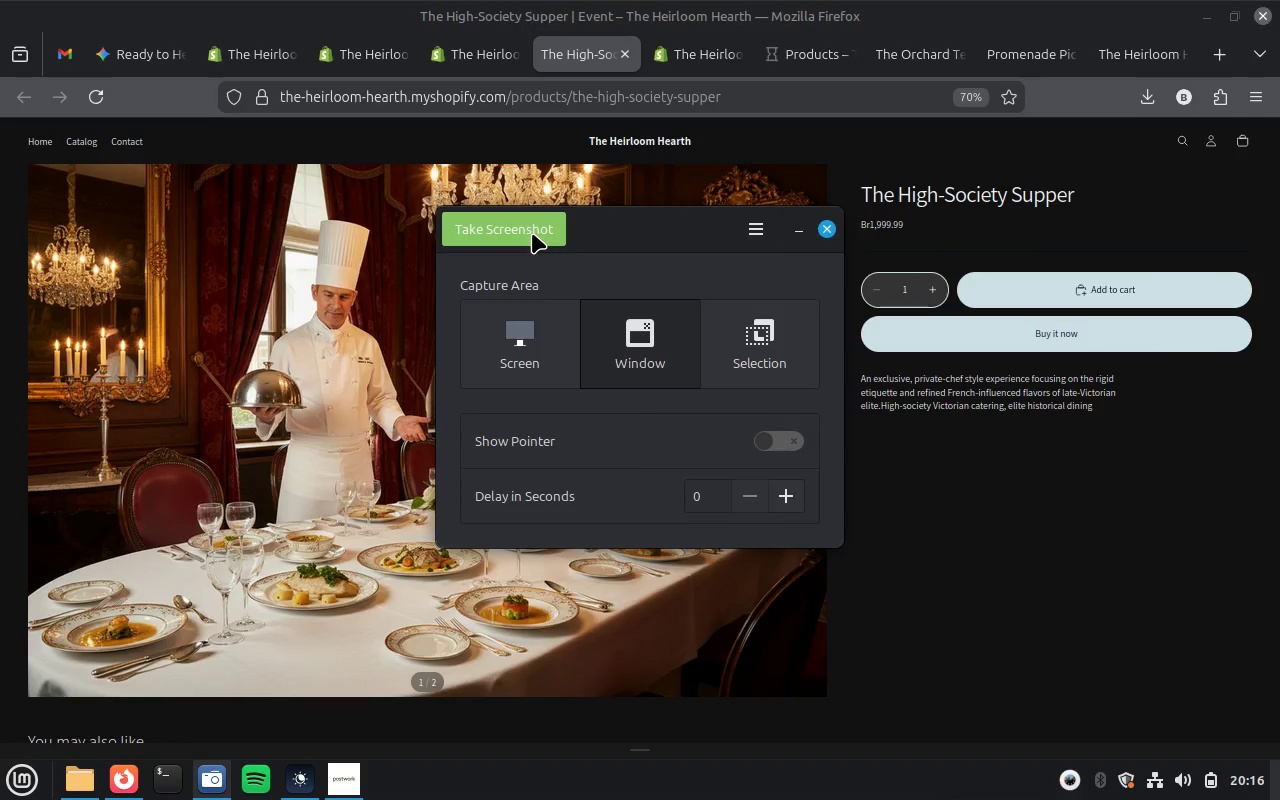 
left_click([532, 233])
 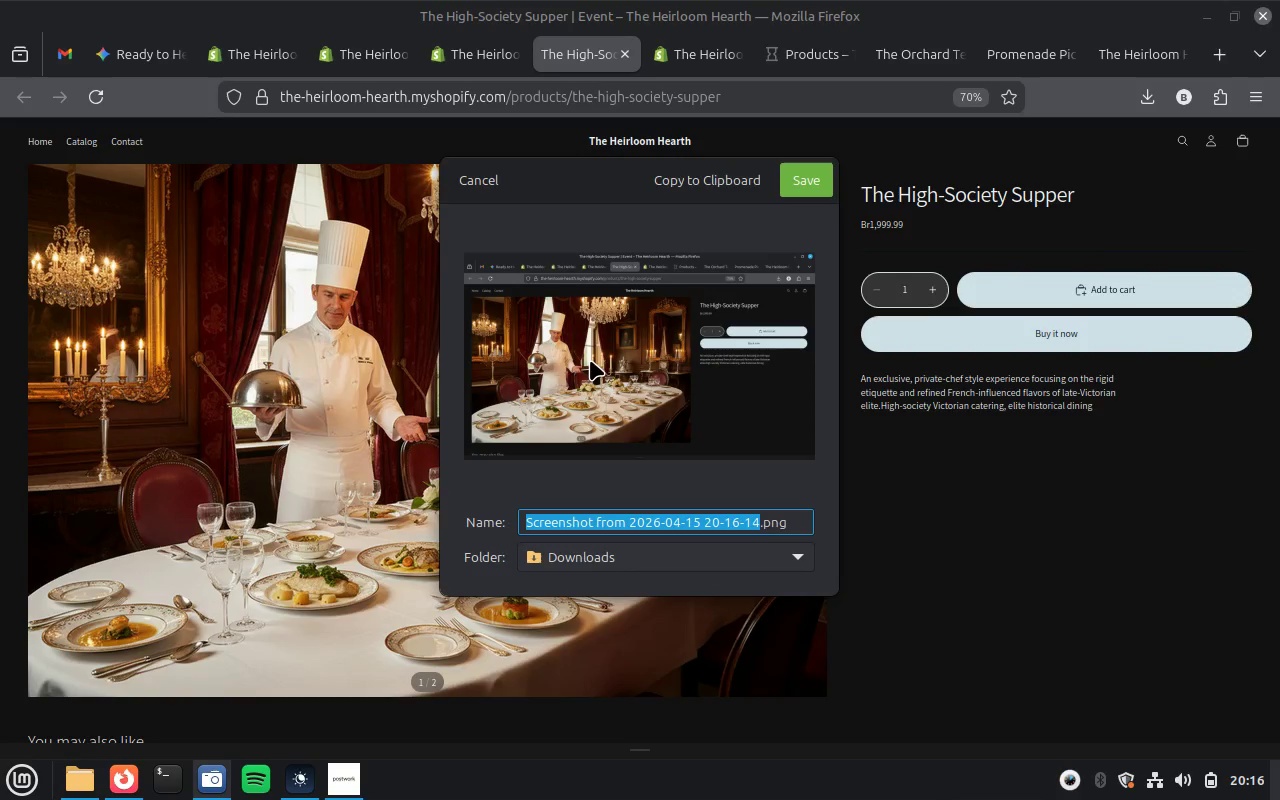 
type(j7)
 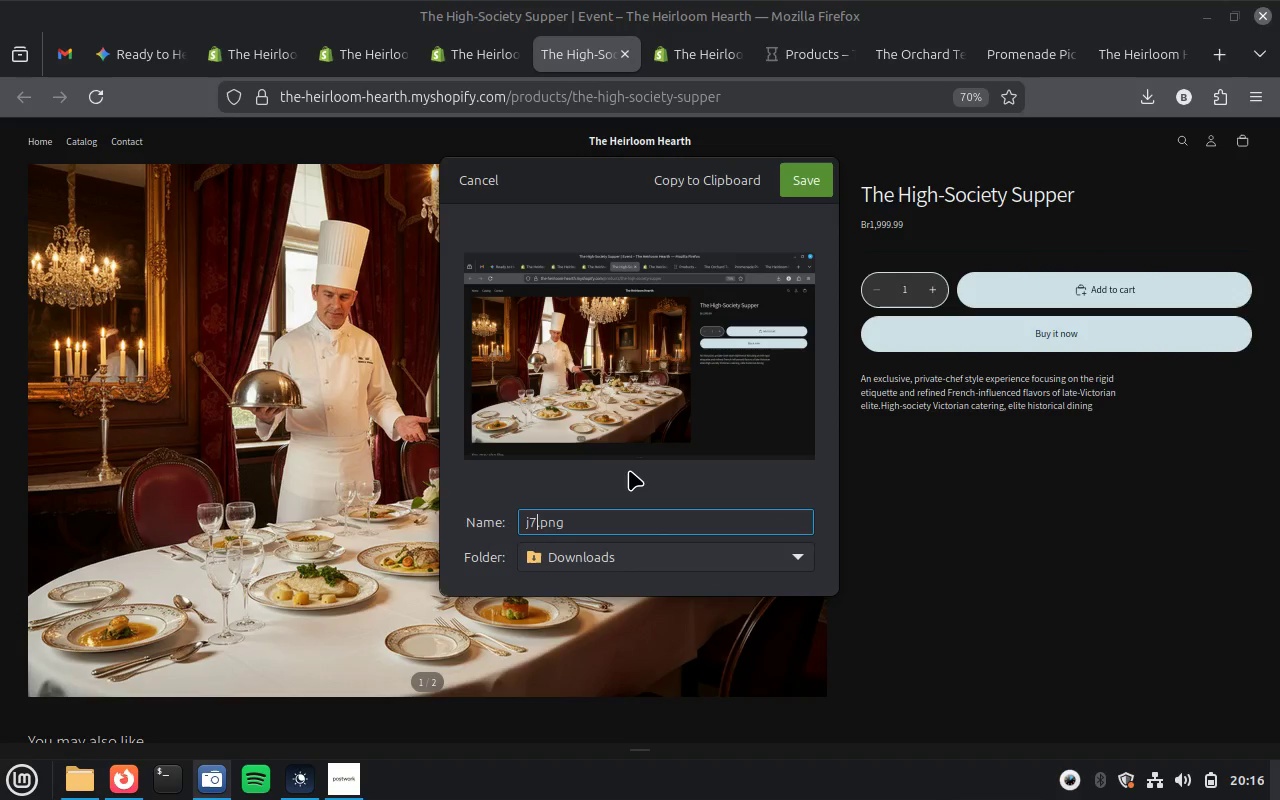 
key(Enter)
 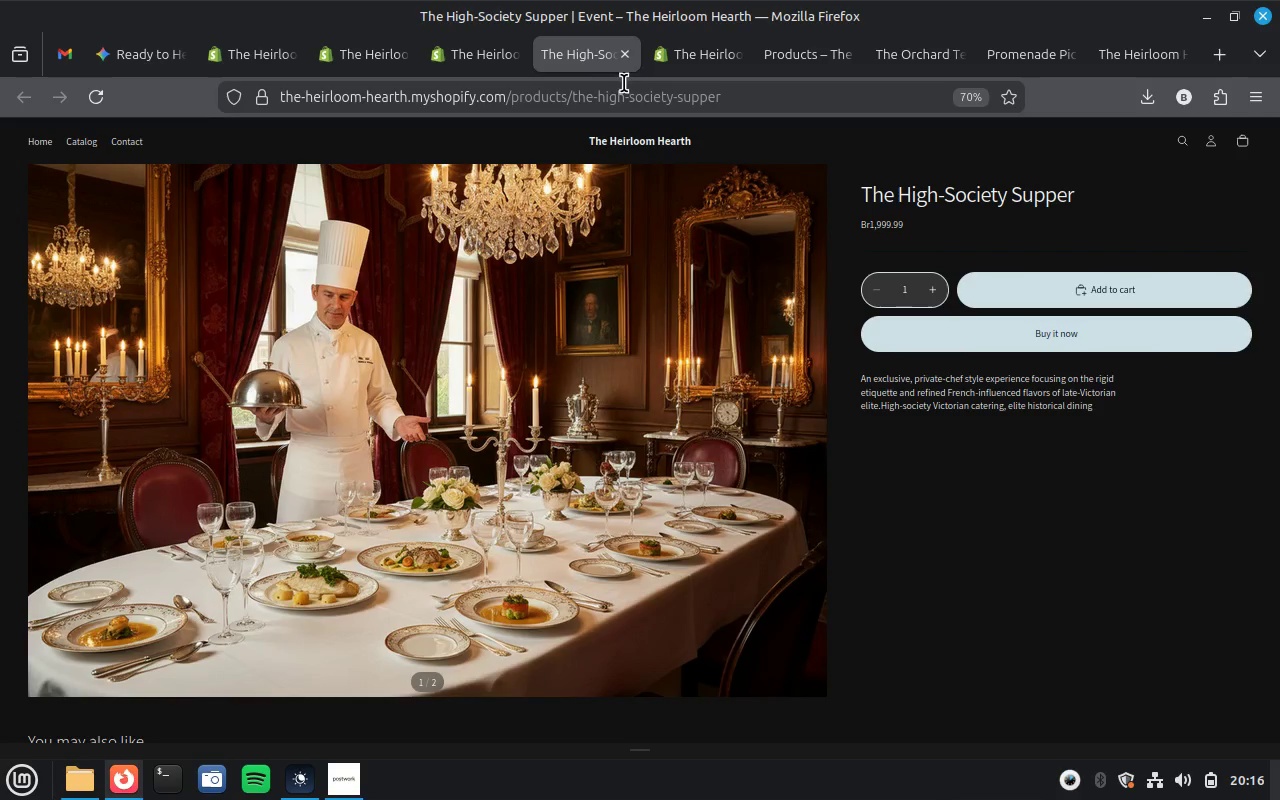 
left_click([622, 53])
 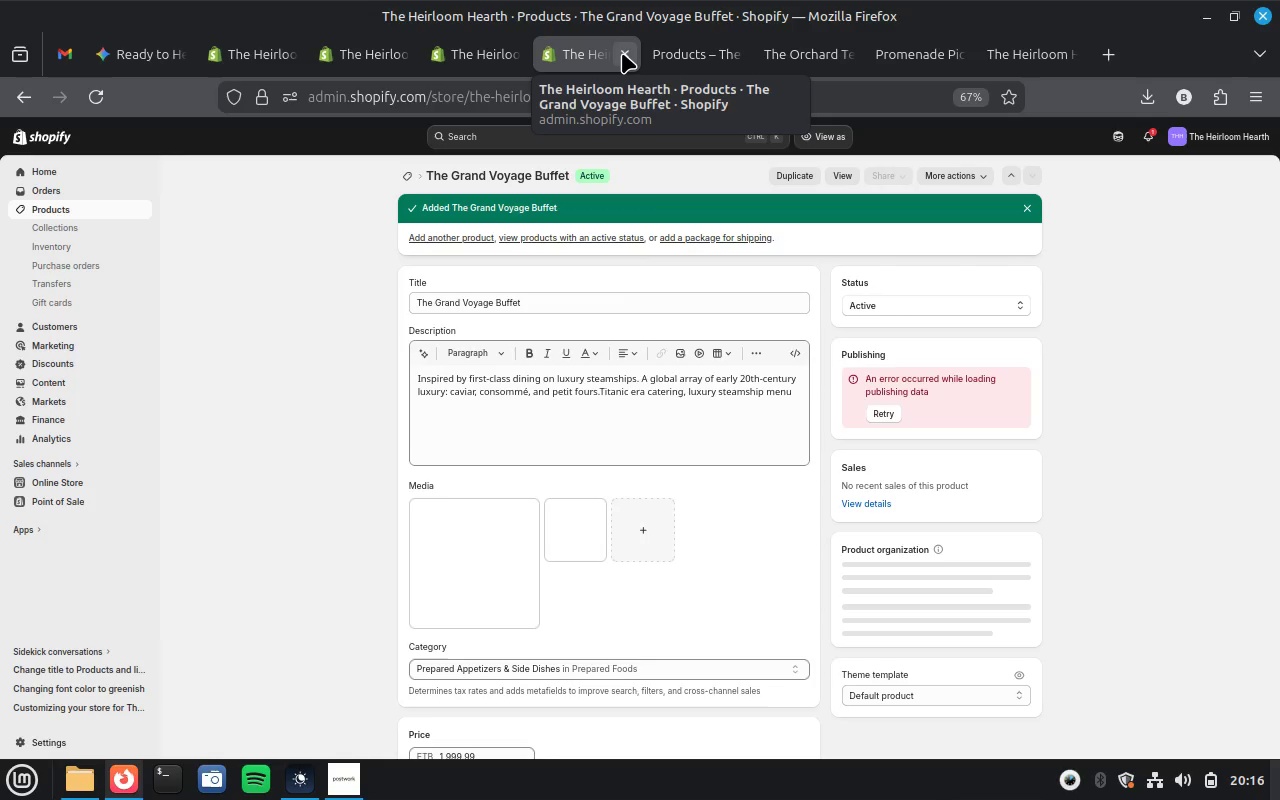 
left_click([697, 52])
 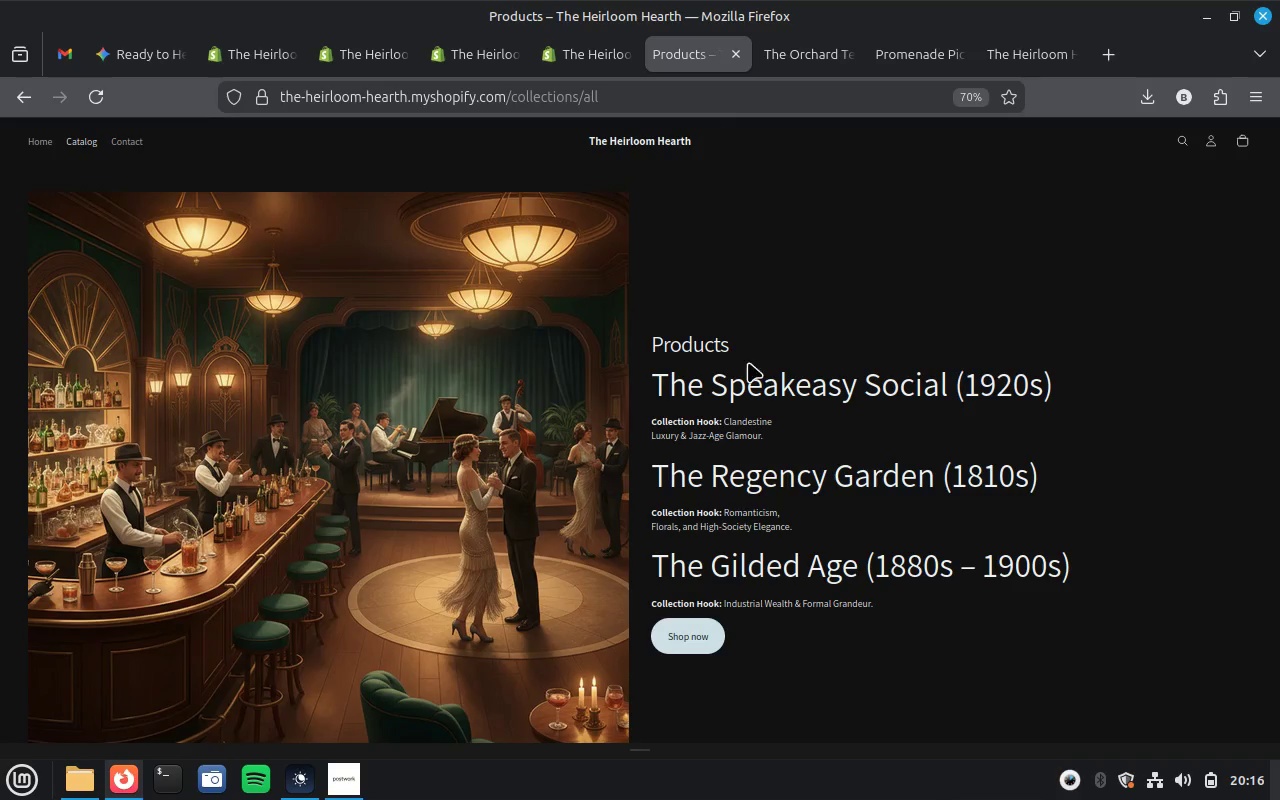 
scroll: coordinate [748, 362], scroll_direction: down, amount: 11.0
 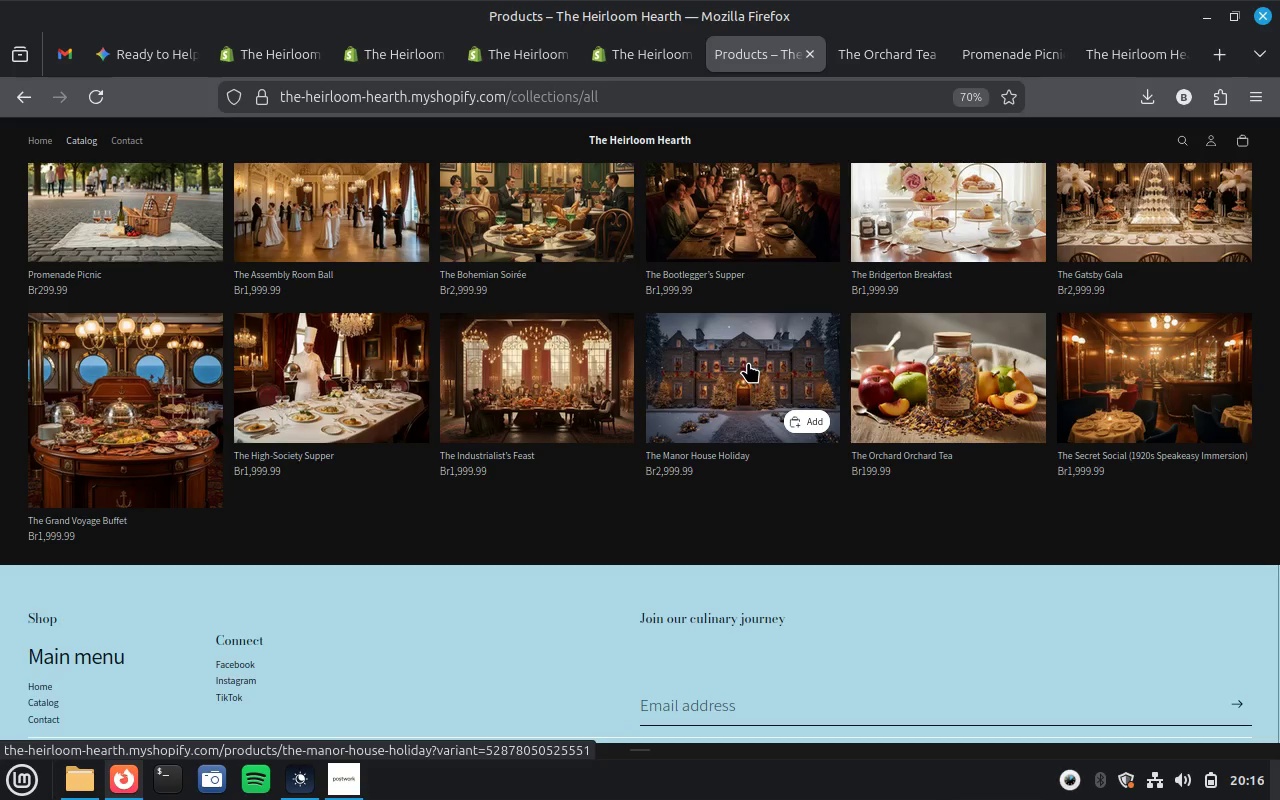 
scroll: coordinate [748, 362], scroll_direction: up, amount: 1.0
 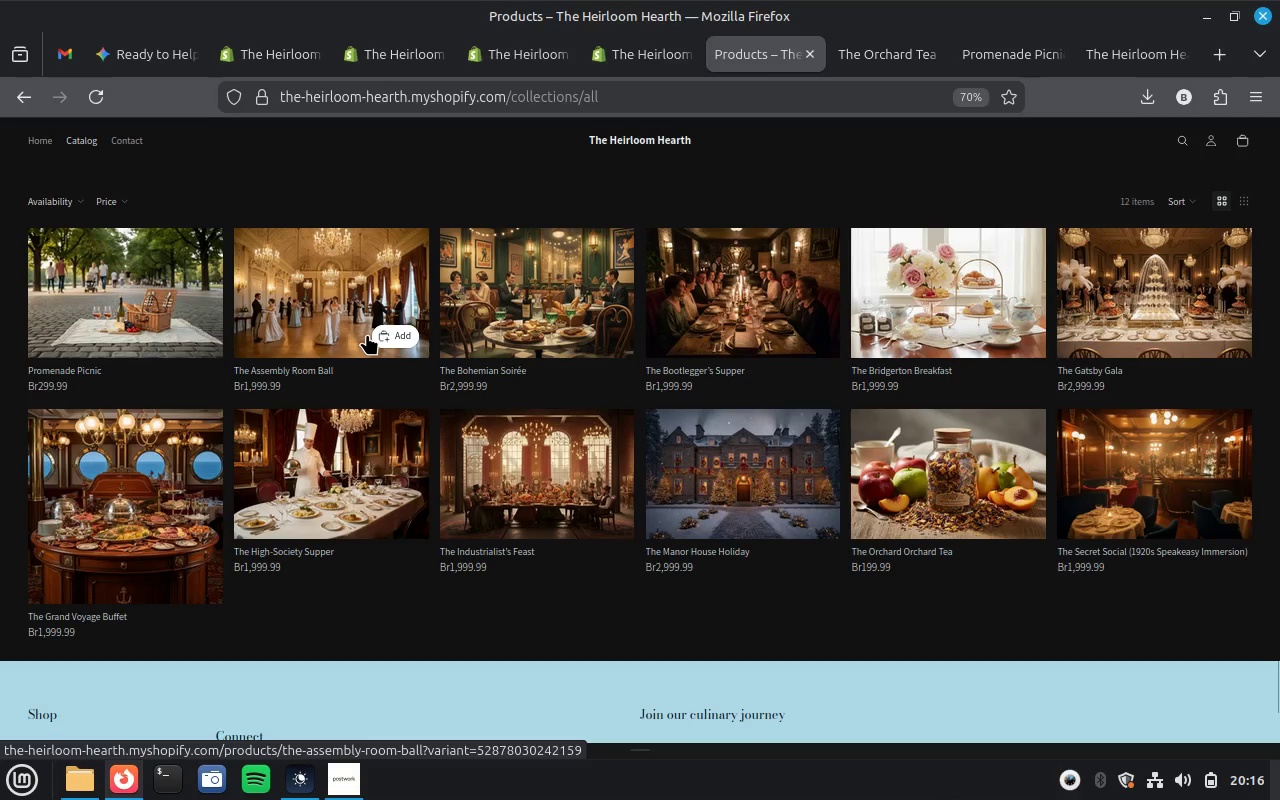 
left_click([325, 323])
 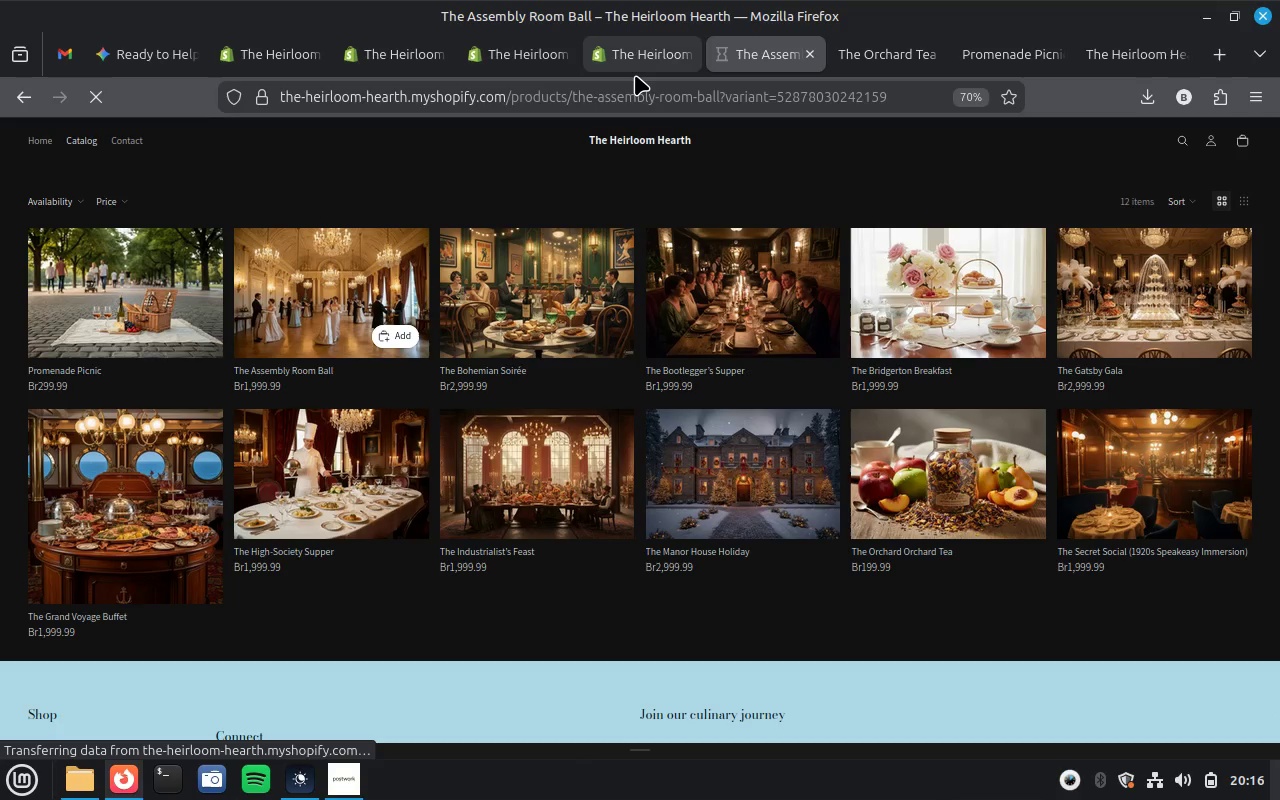 
left_click([639, 50])
 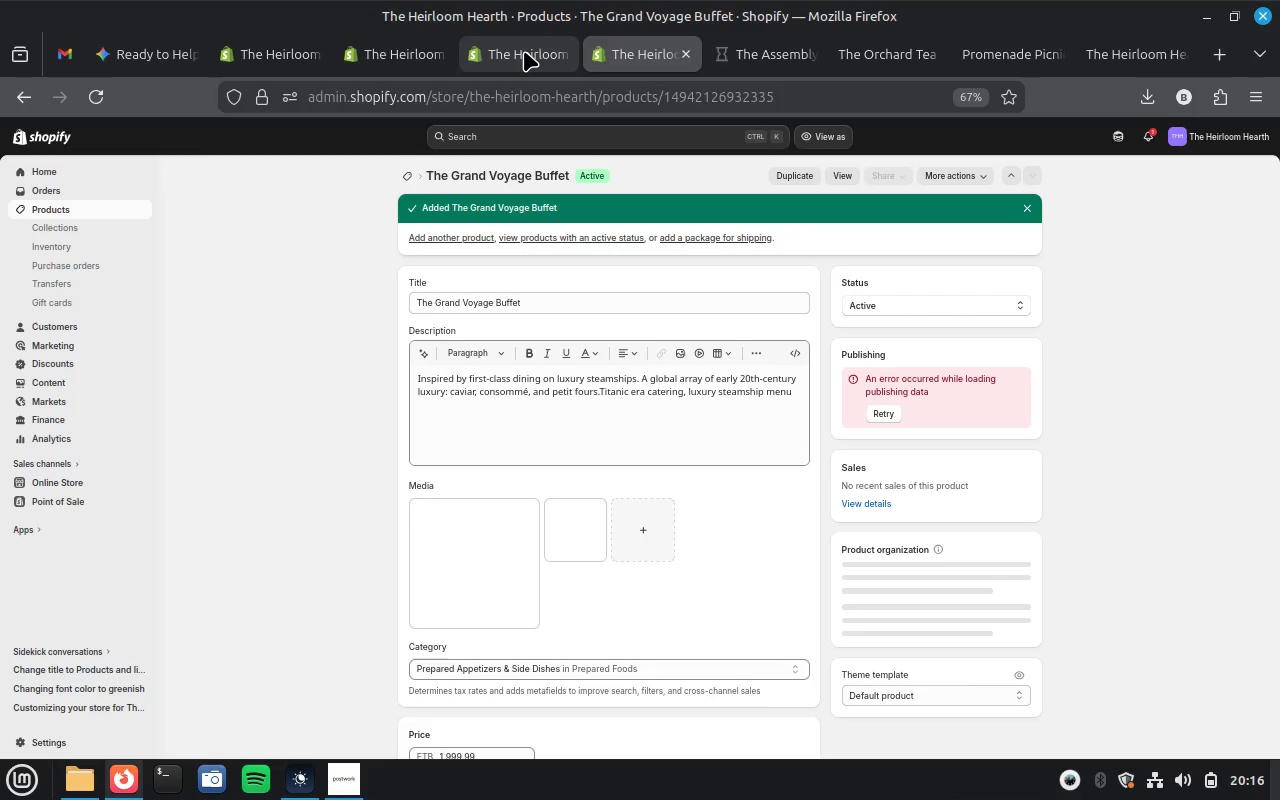 
left_click([524, 51])
 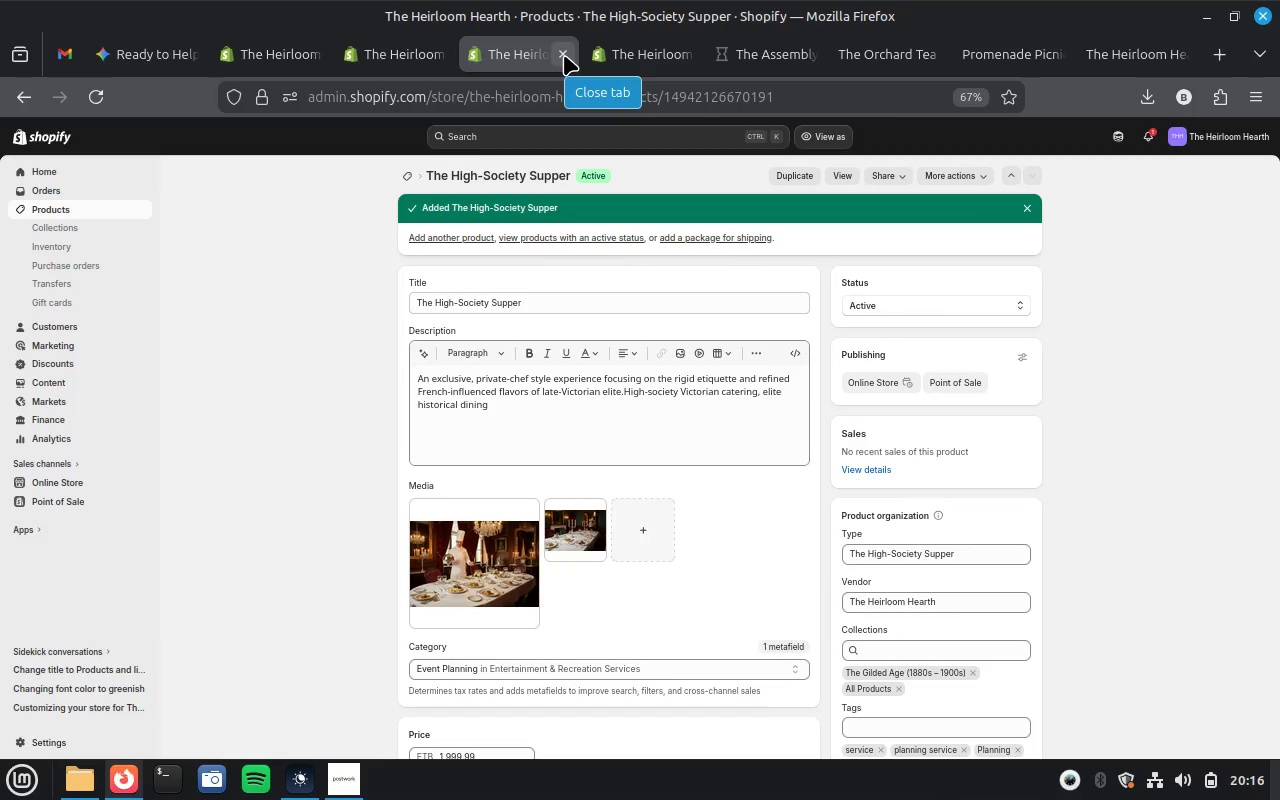 
wait(7.61)
 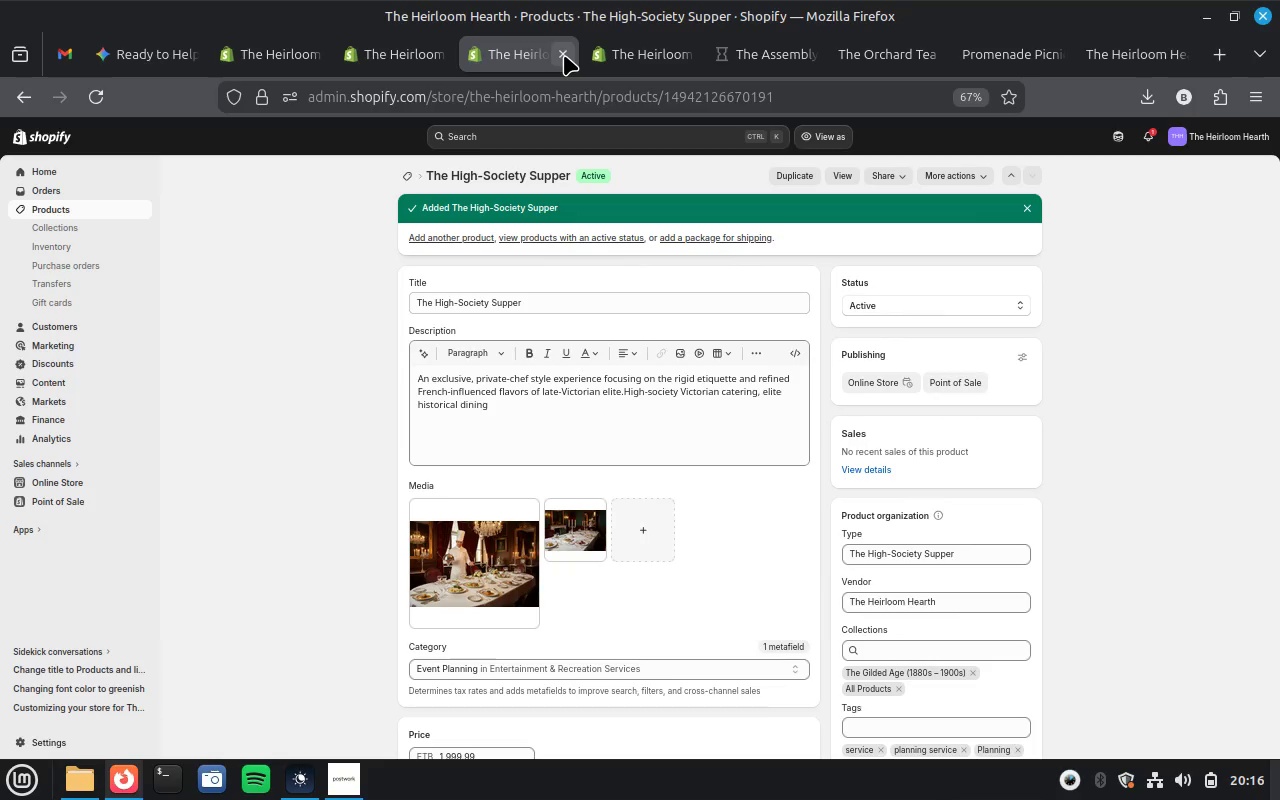 
left_click([564, 55])
 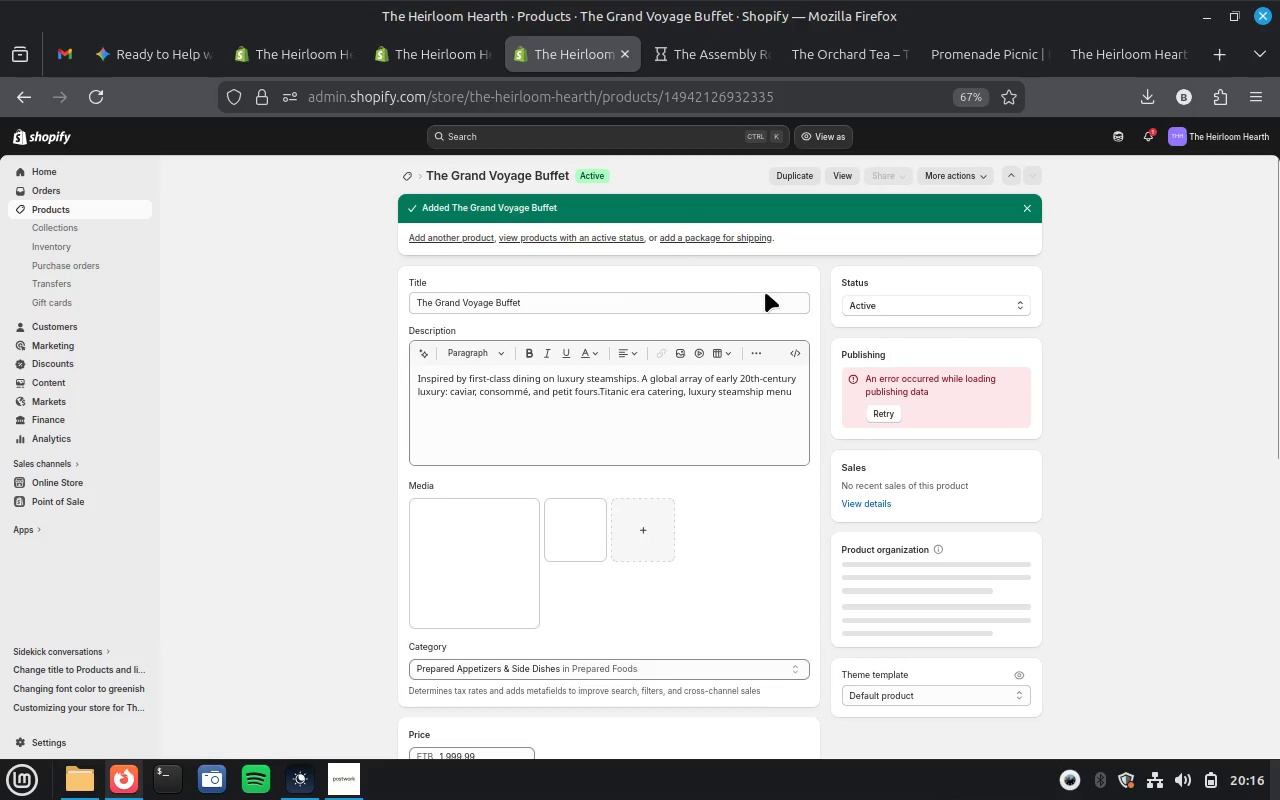 
wait(6.76)
 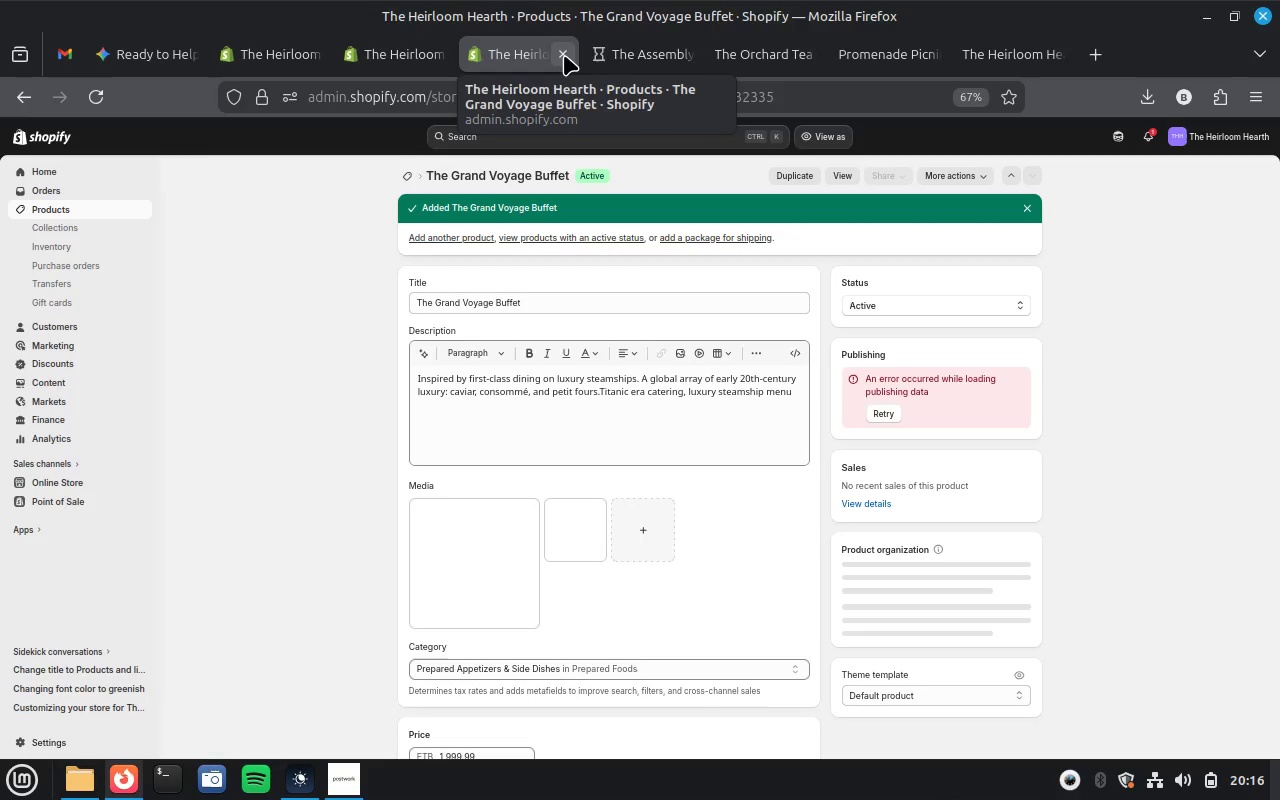 
left_click([889, 408])
 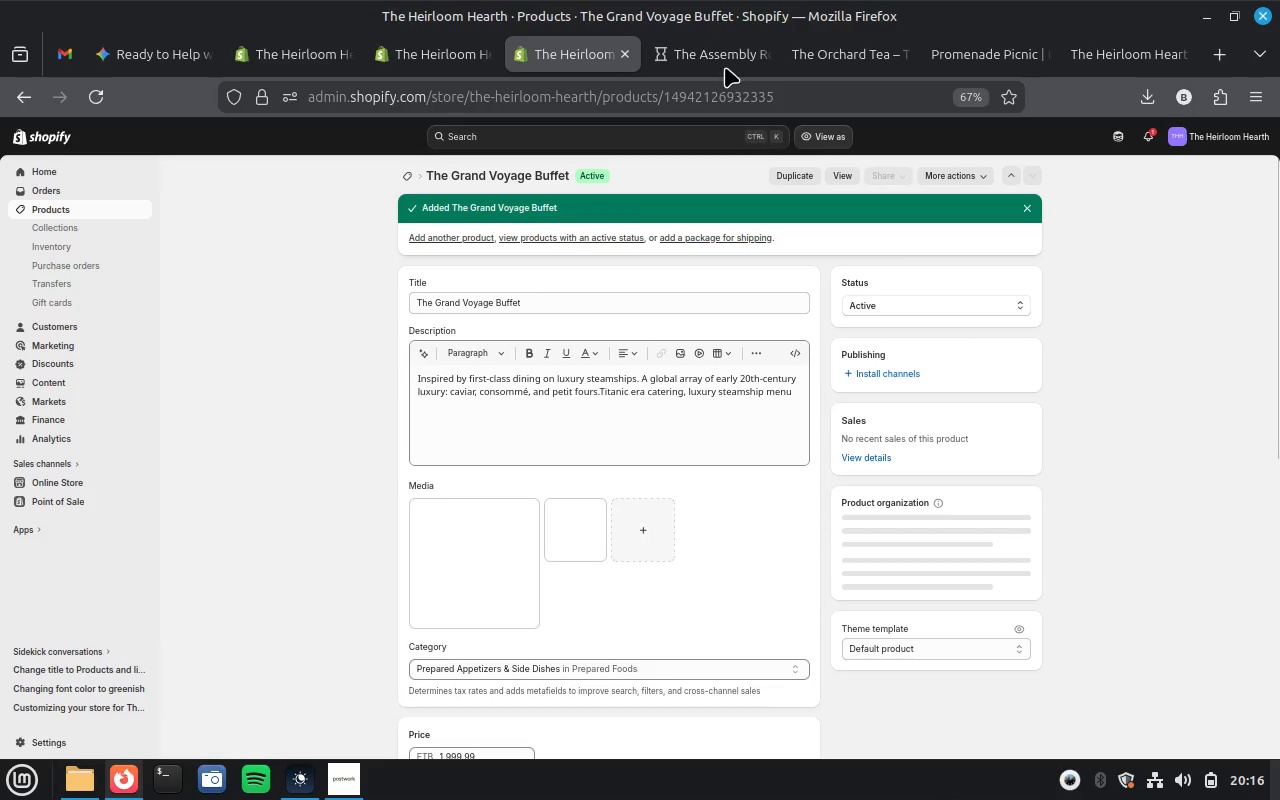 
left_click([717, 51])
 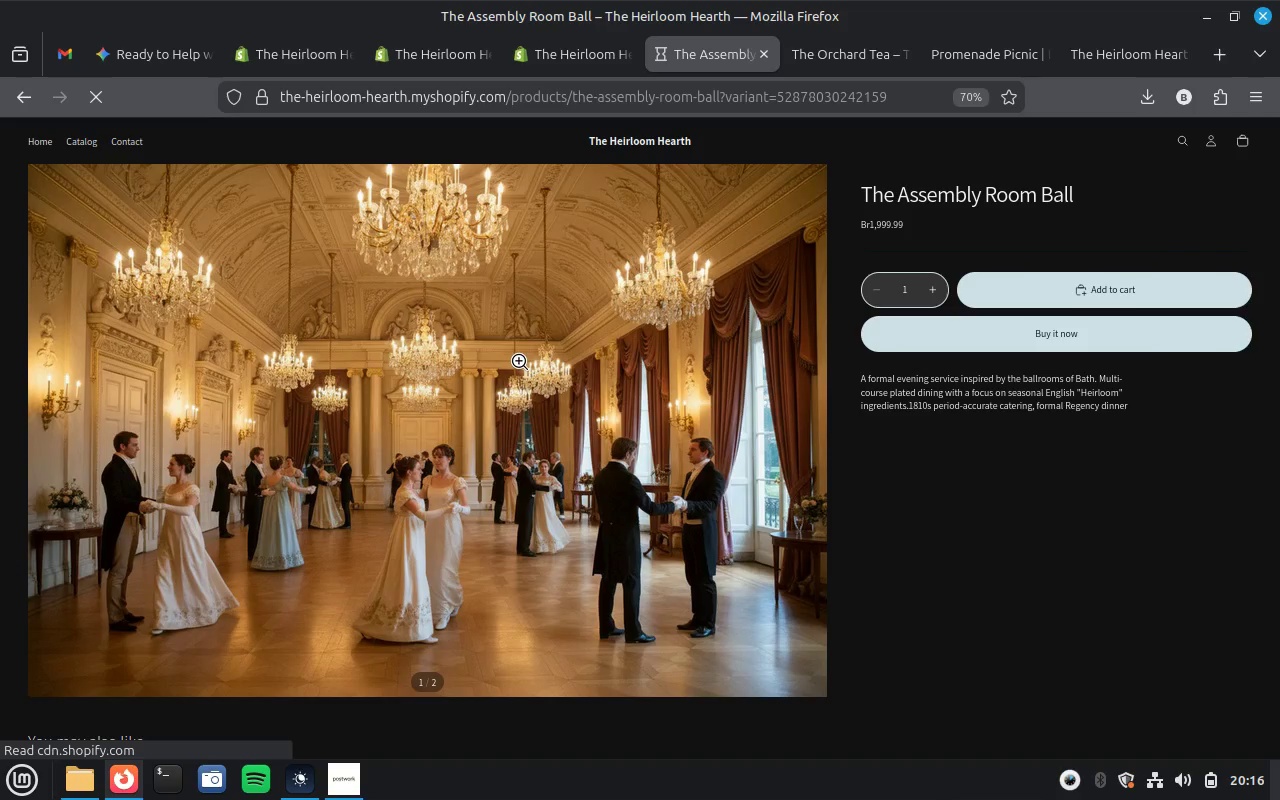 
left_click([87, 782])
 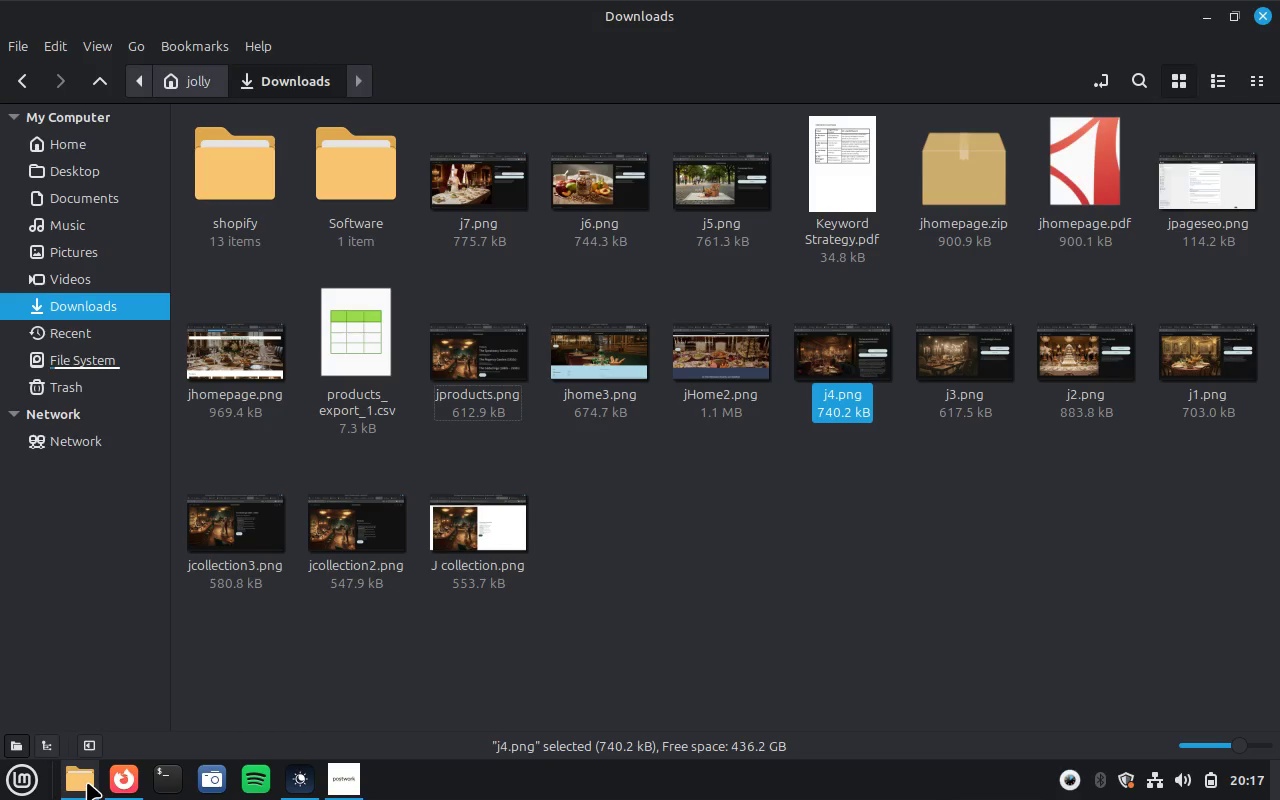 
left_click([87, 782])
 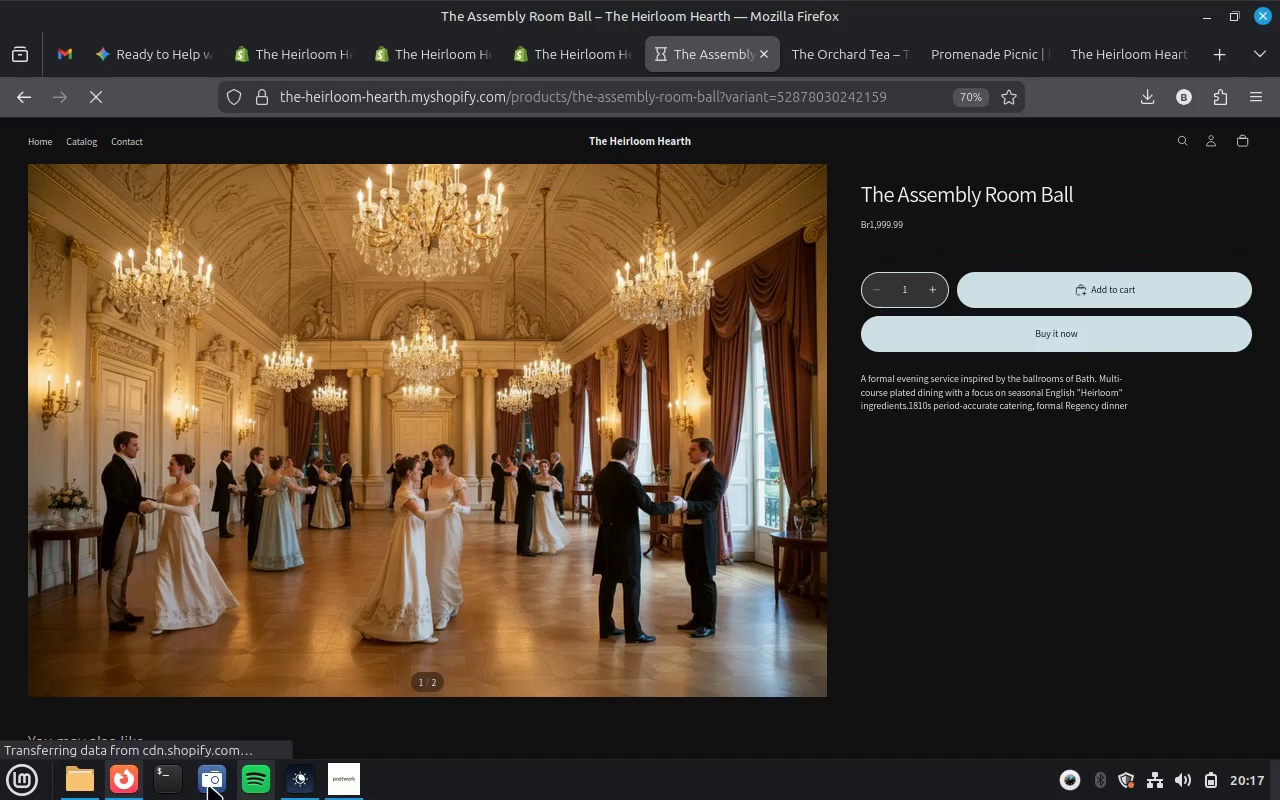 
left_click([78, 775])
 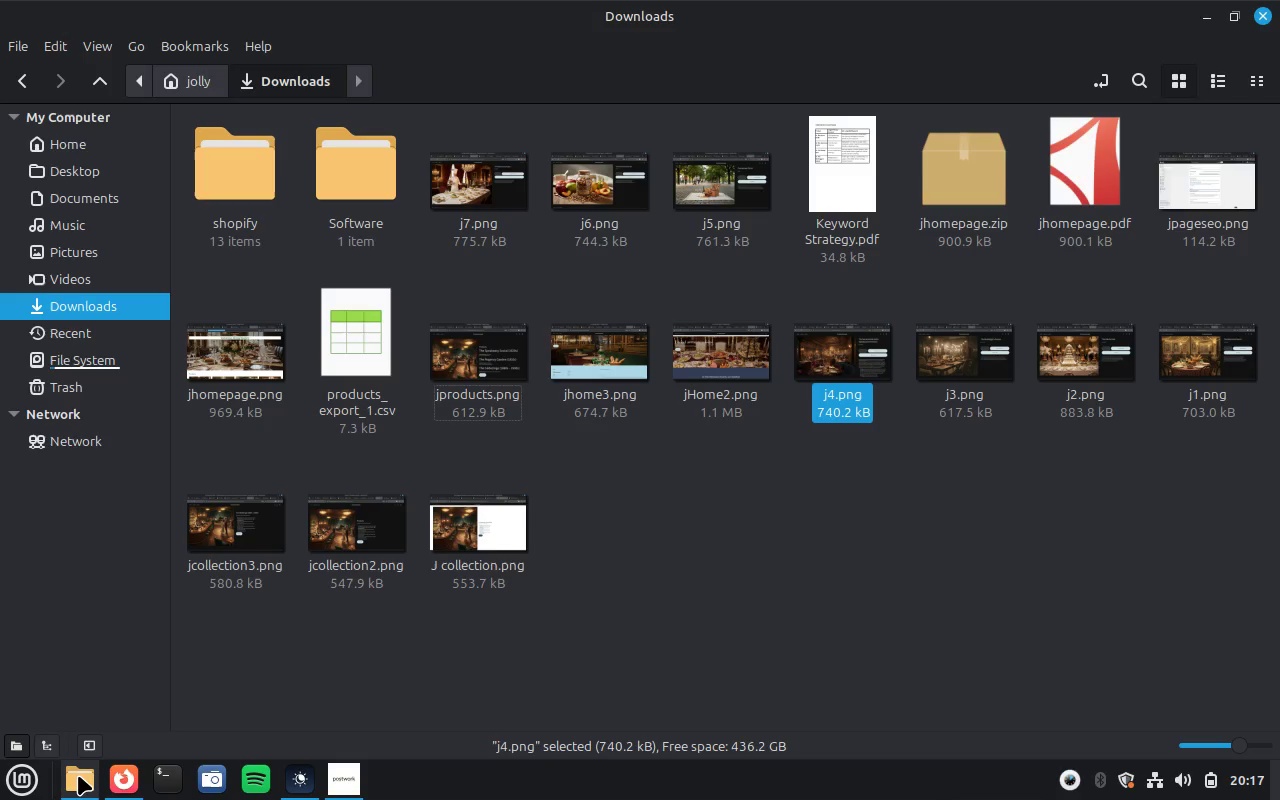 
left_click([78, 775])
 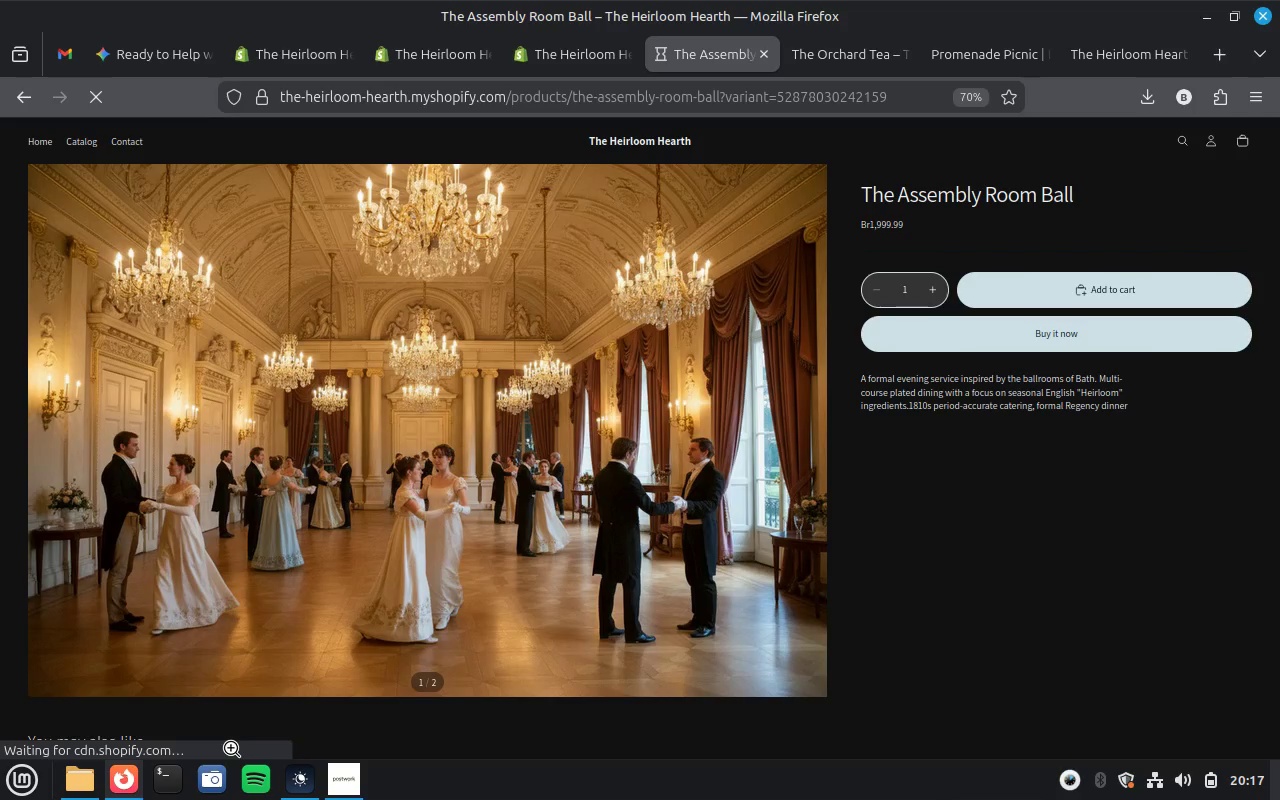 
left_click([211, 794])
 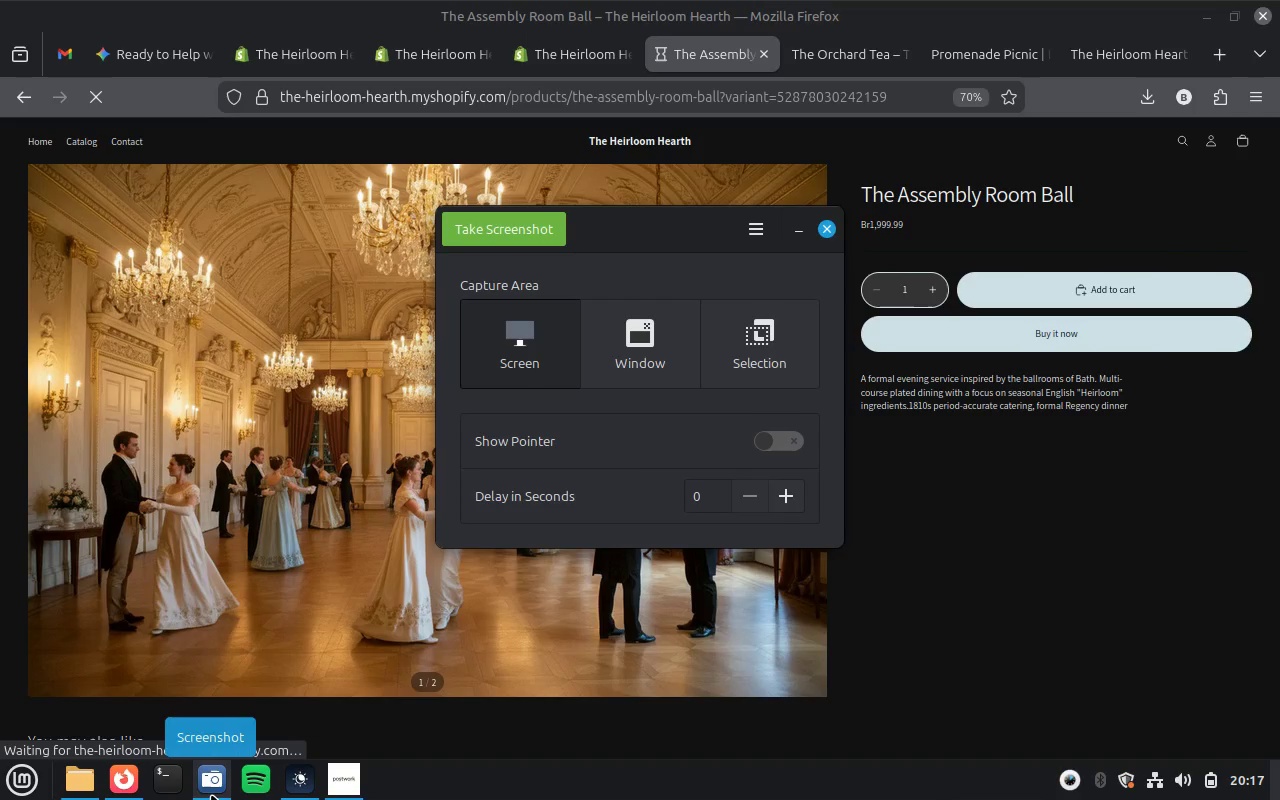 
left_click([610, 362])
 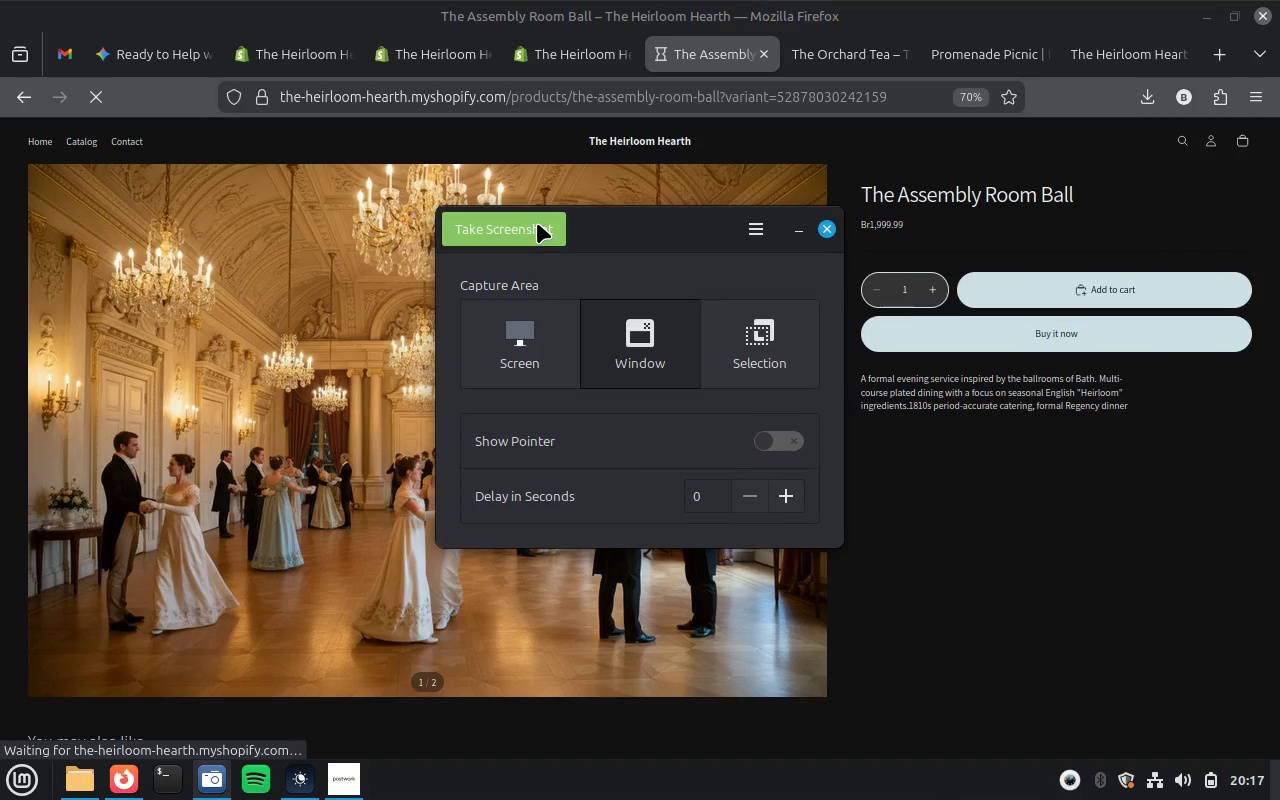 
left_click([537, 223])
 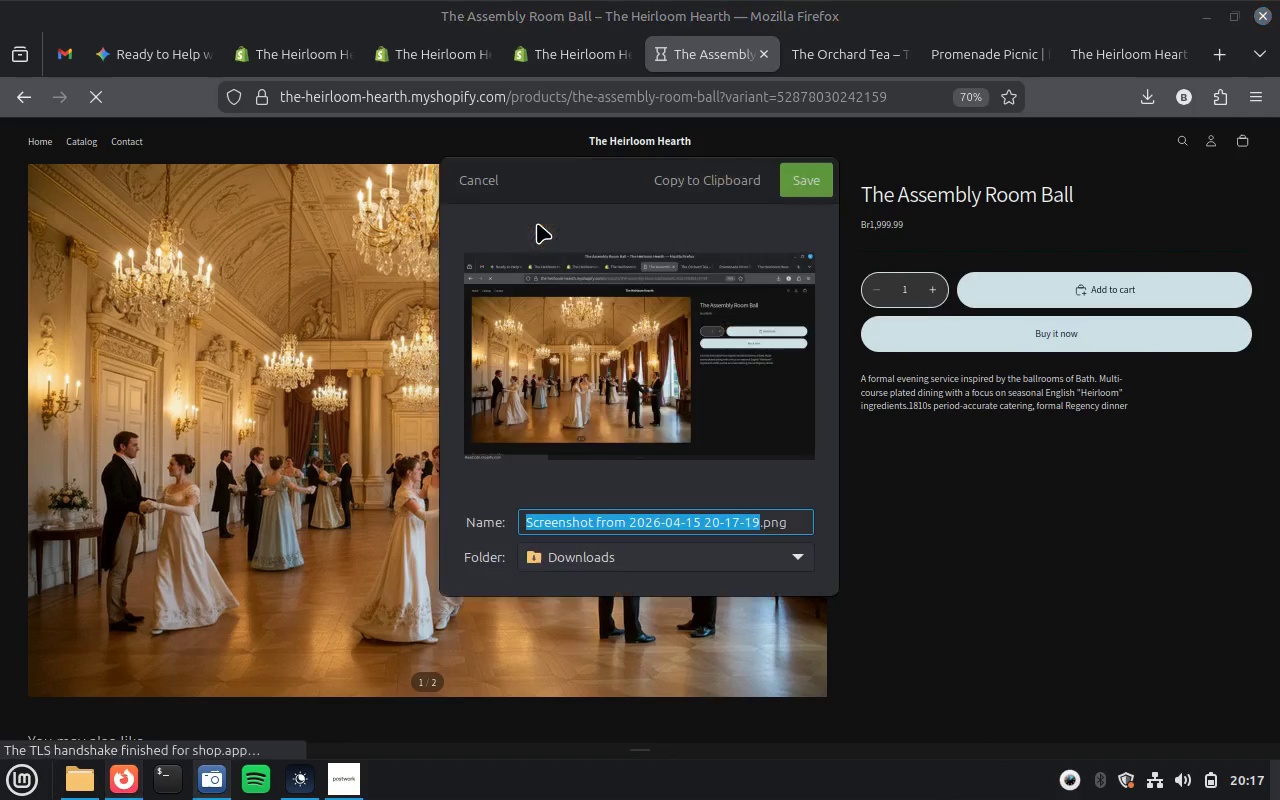 
type(j8)
 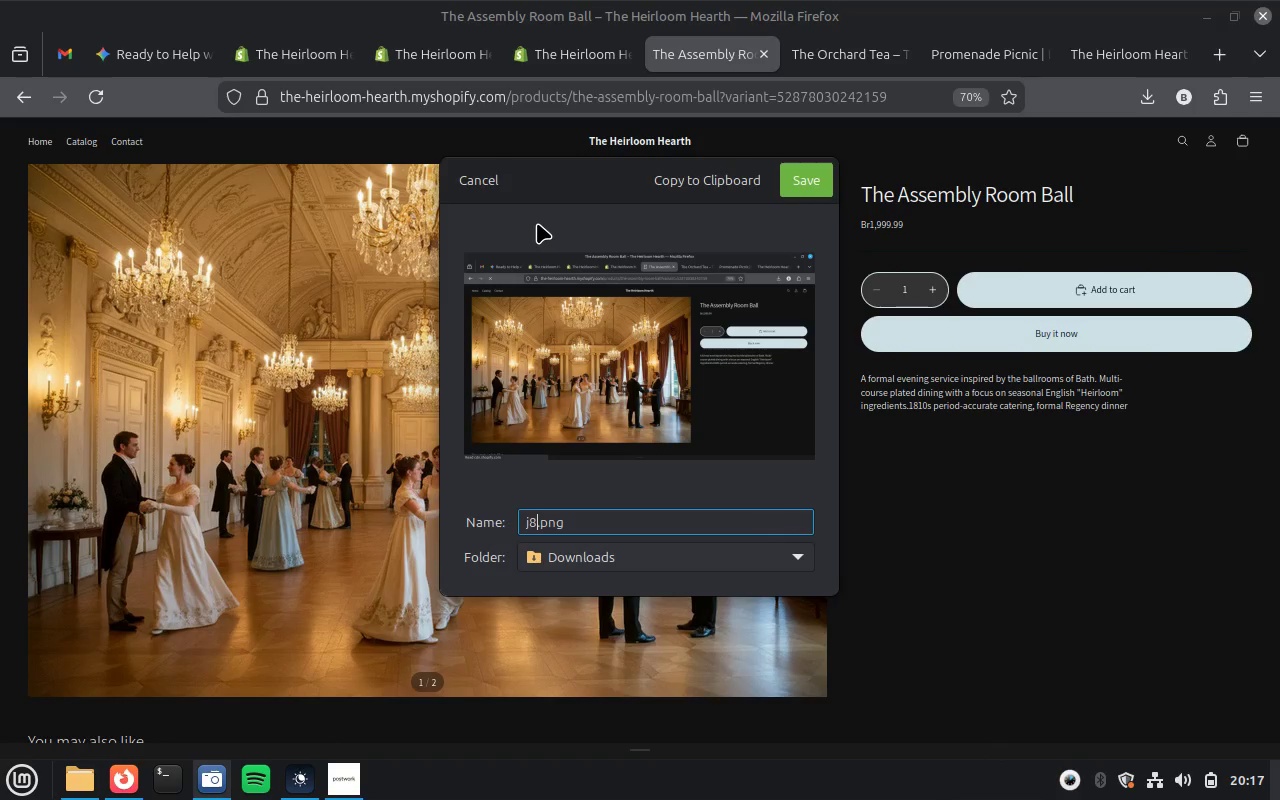 
key(Enter)
 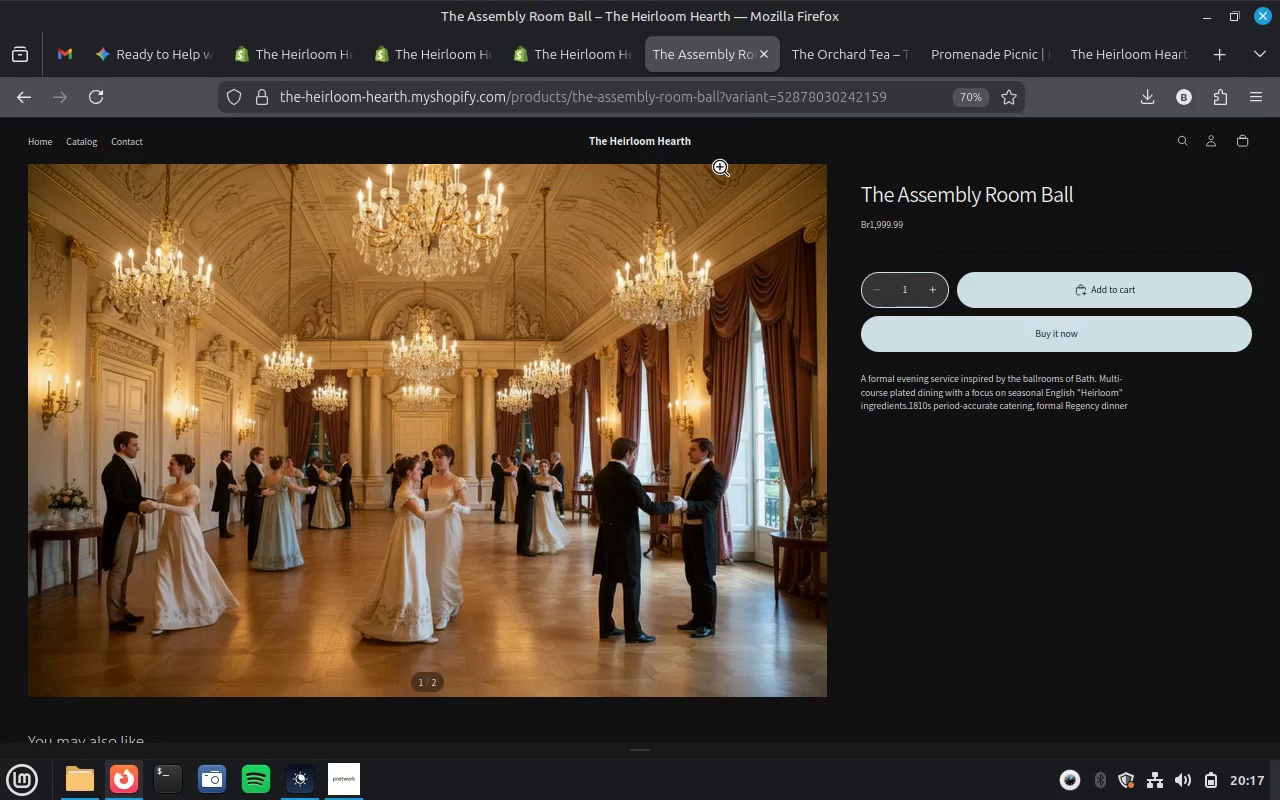 
scroll: coordinate [816, 273], scroll_direction: down, amount: 5.0
 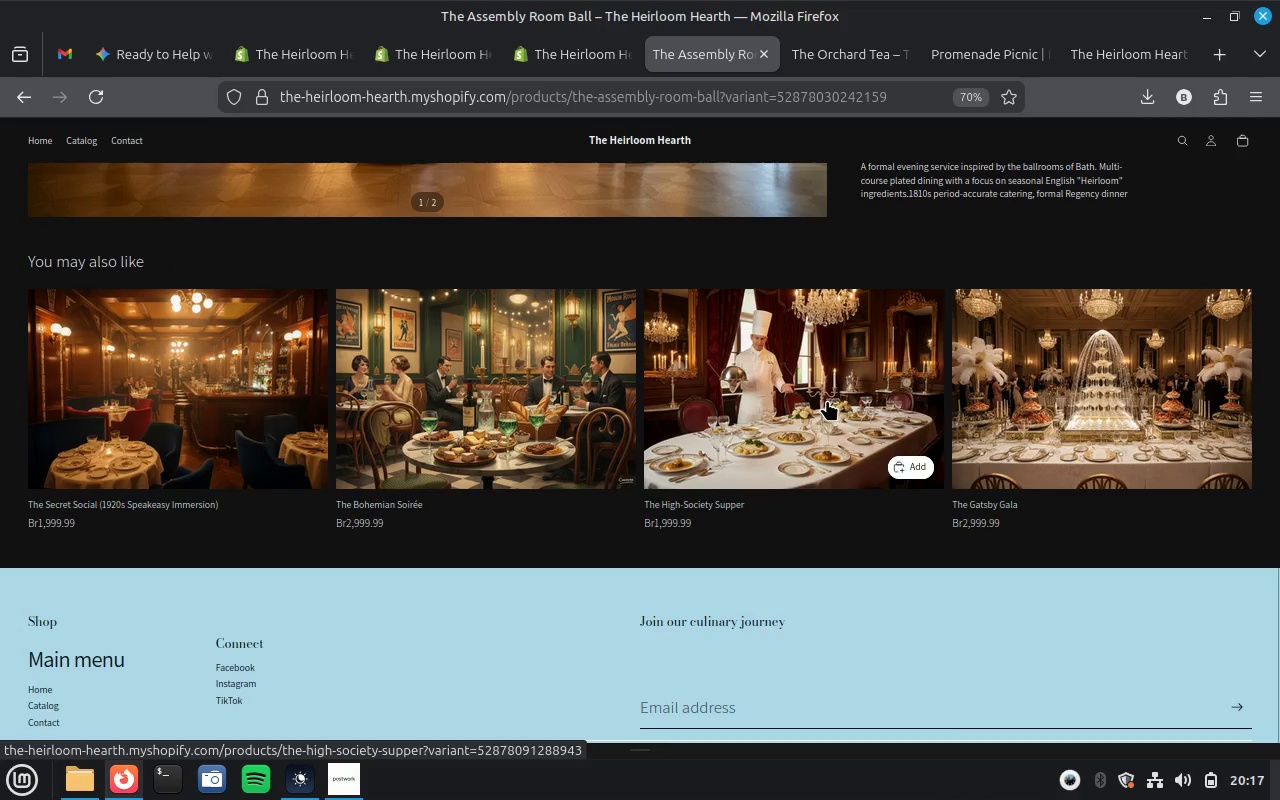 
scroll: coordinate [1002, 402], scroll_direction: up, amount: 15.0
 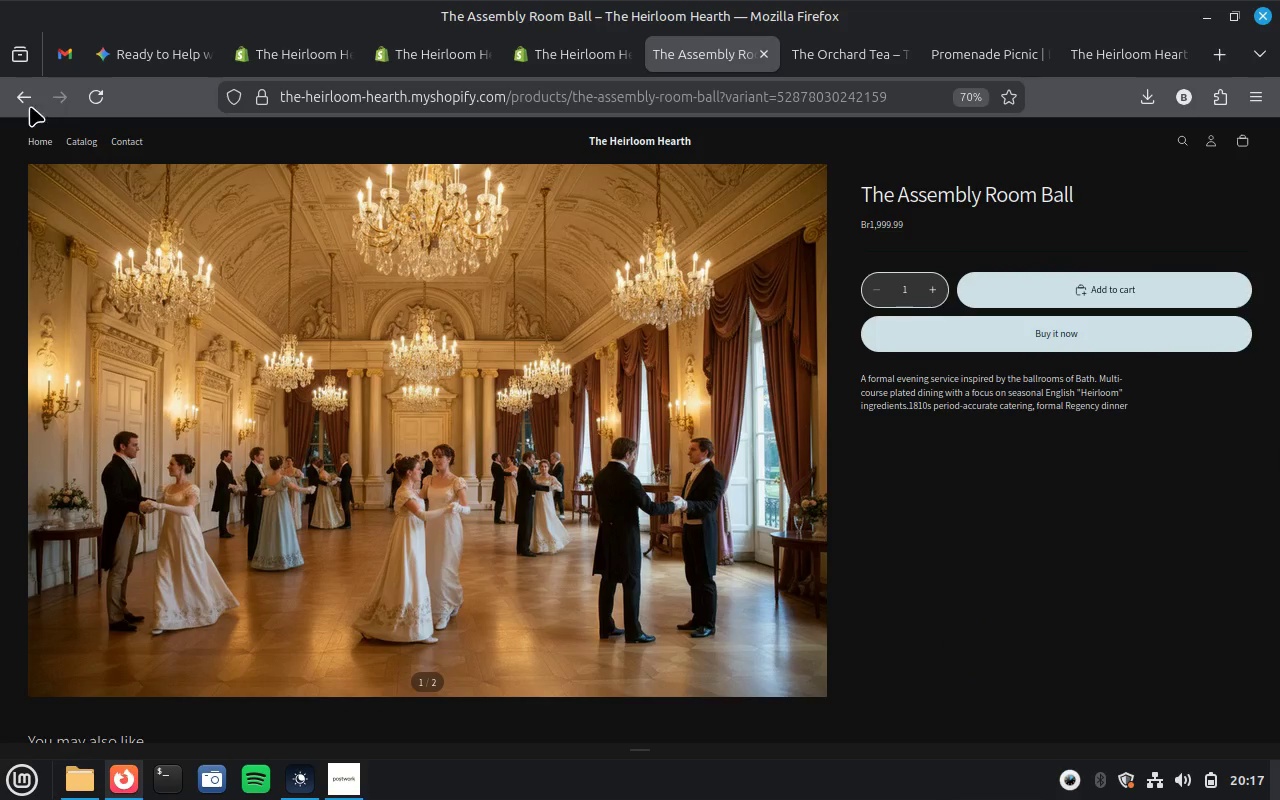 
left_click([24, 104])
 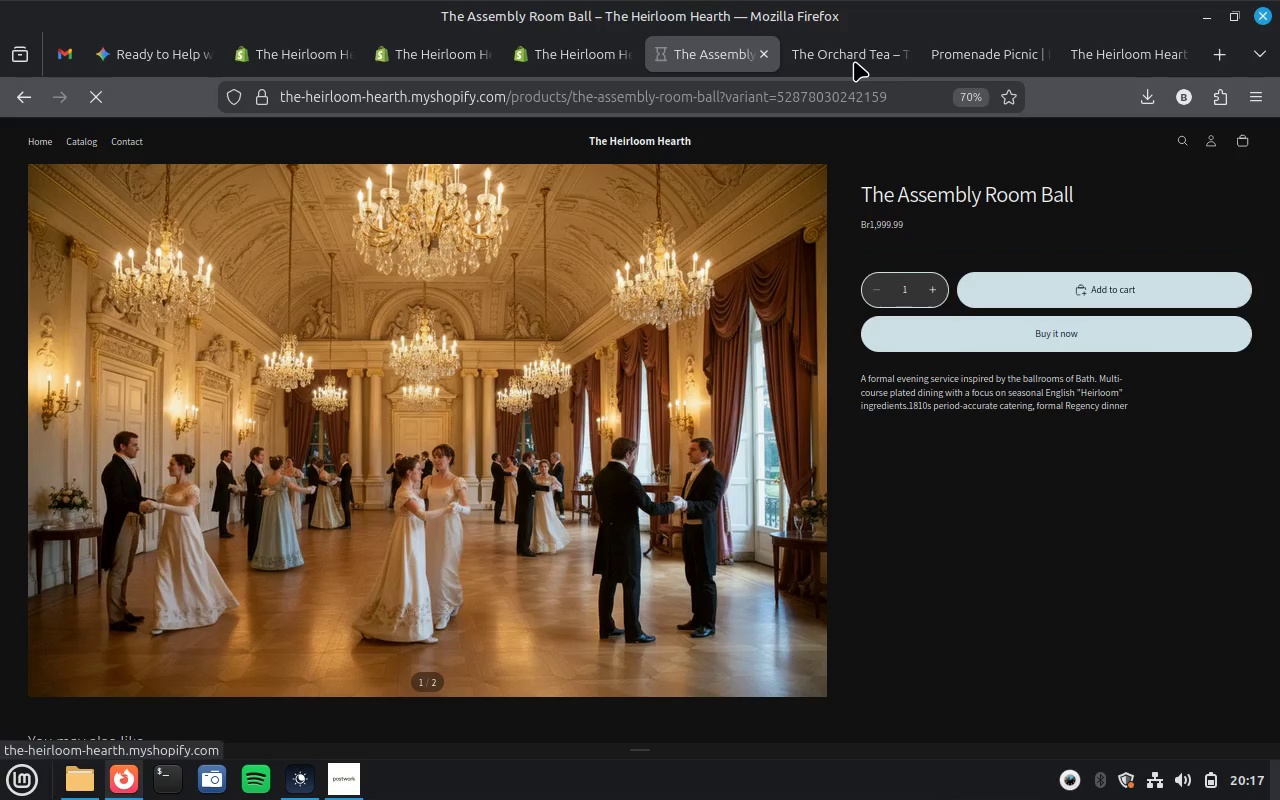 
left_click([866, 61])
 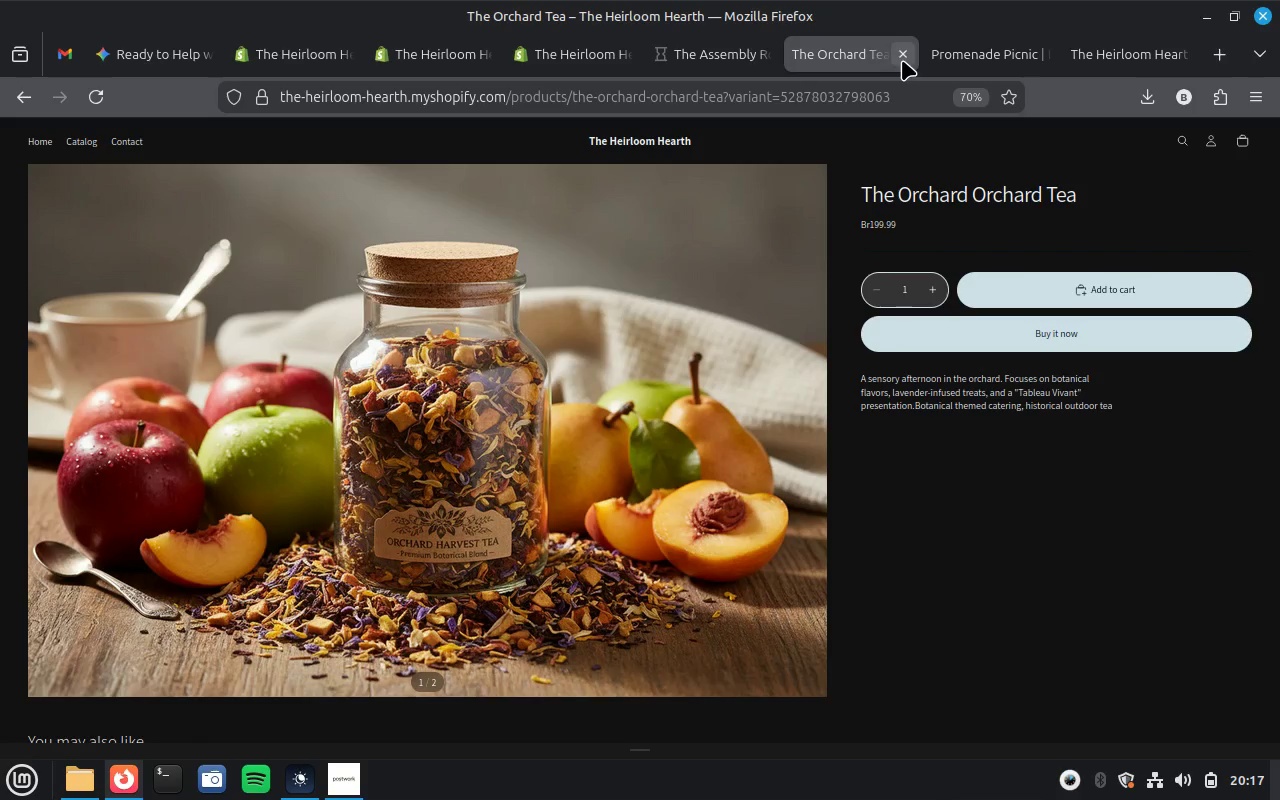 
left_click([908, 54])
 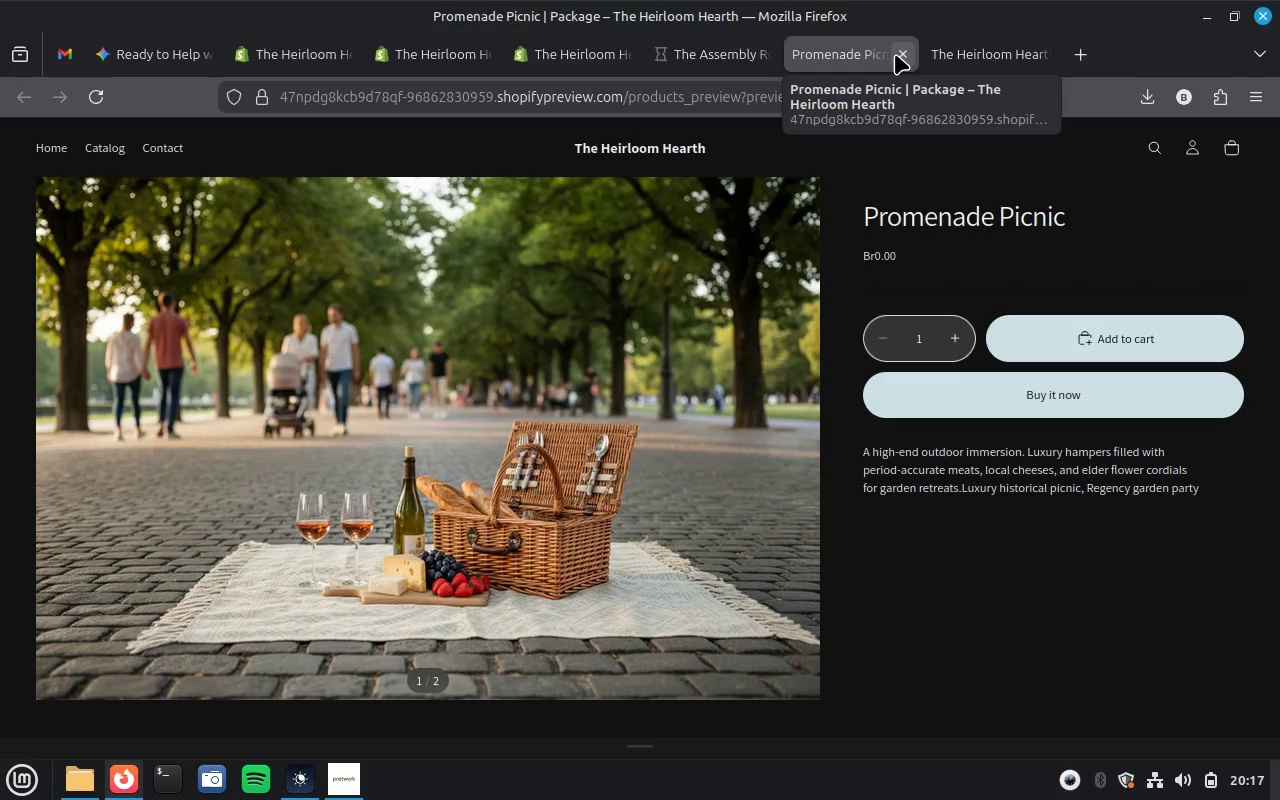 
left_click([902, 52])
 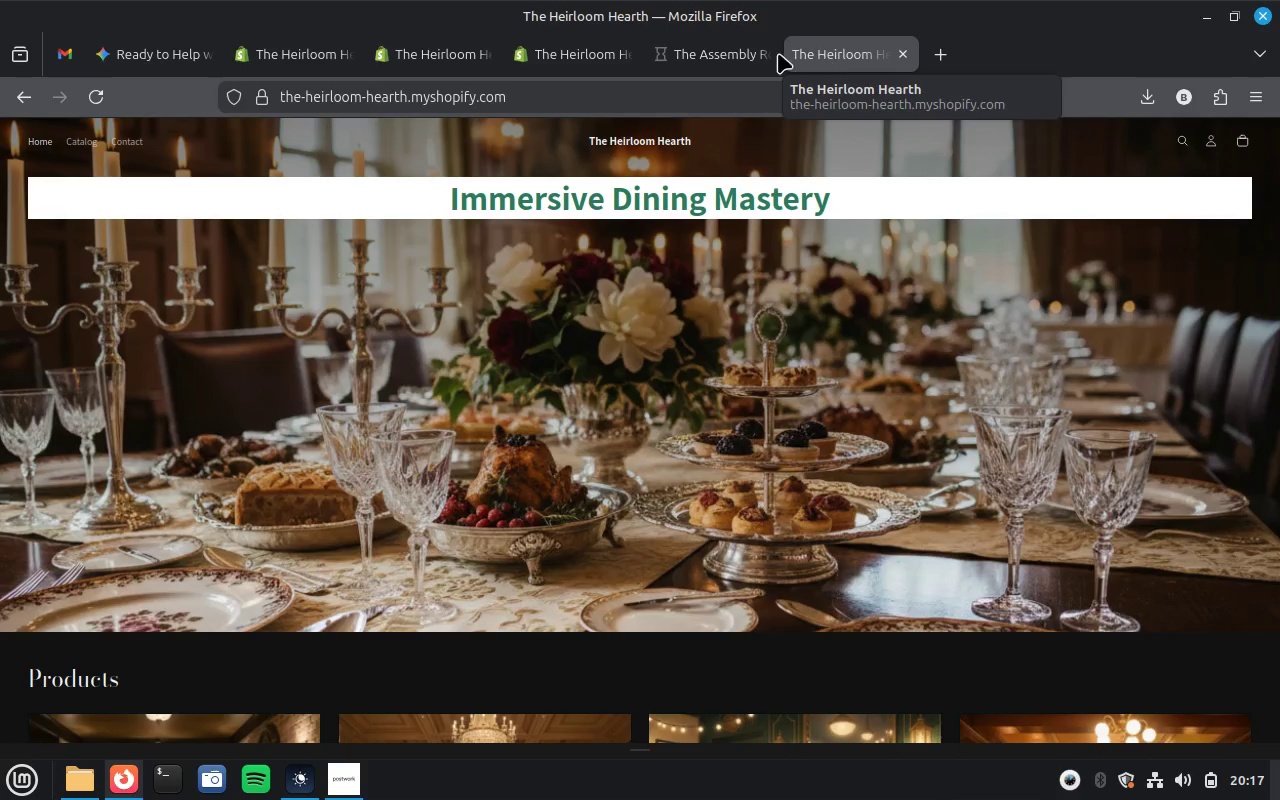 
left_click([706, 61])
 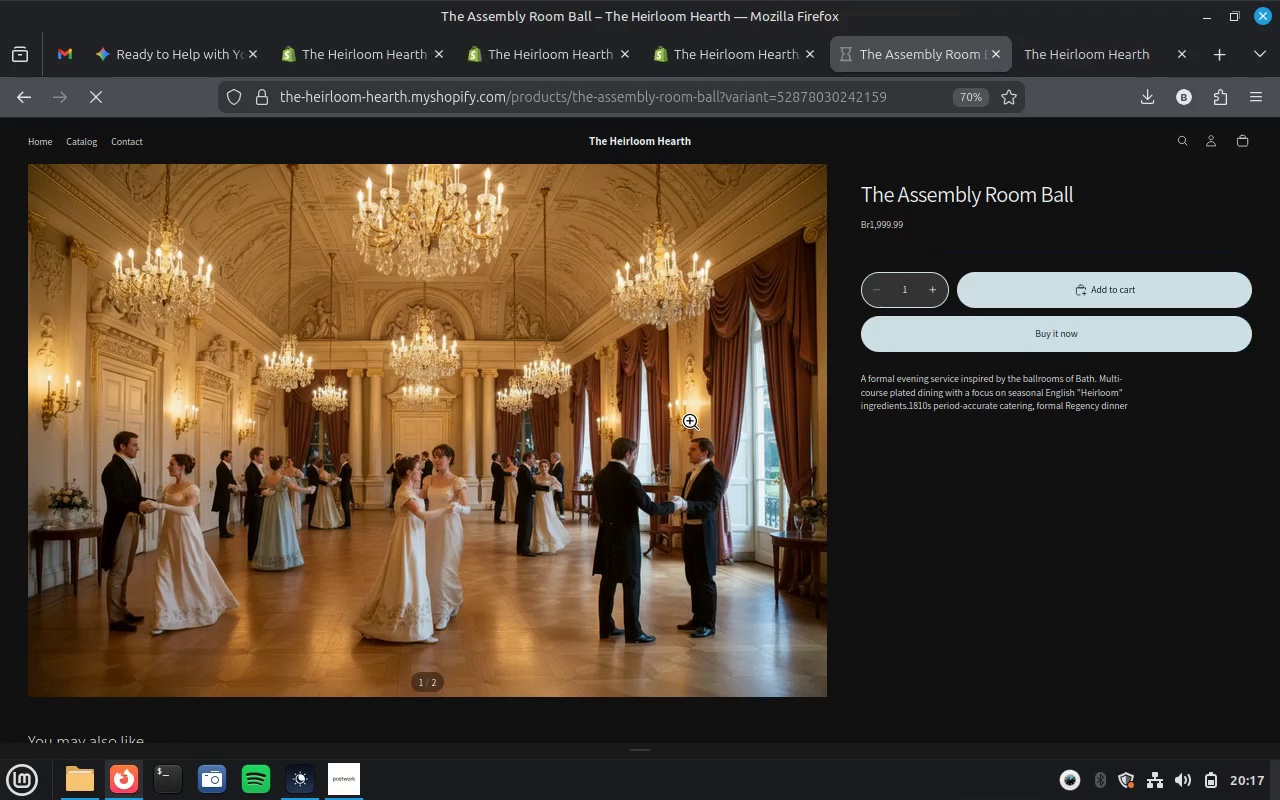 
scroll: coordinate [689, 420], scroll_direction: down, amount: 5.0
 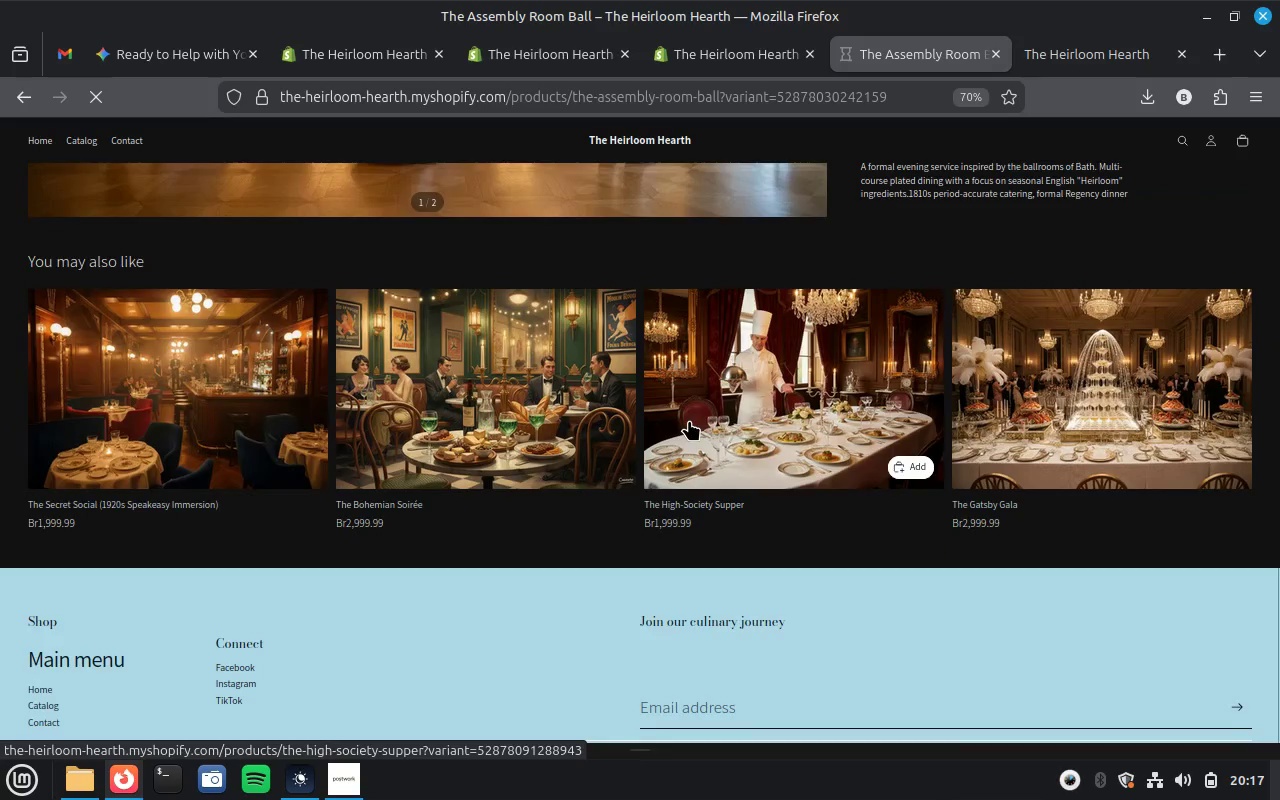 
scroll: coordinate [689, 420], scroll_direction: none, amount: 0.0
 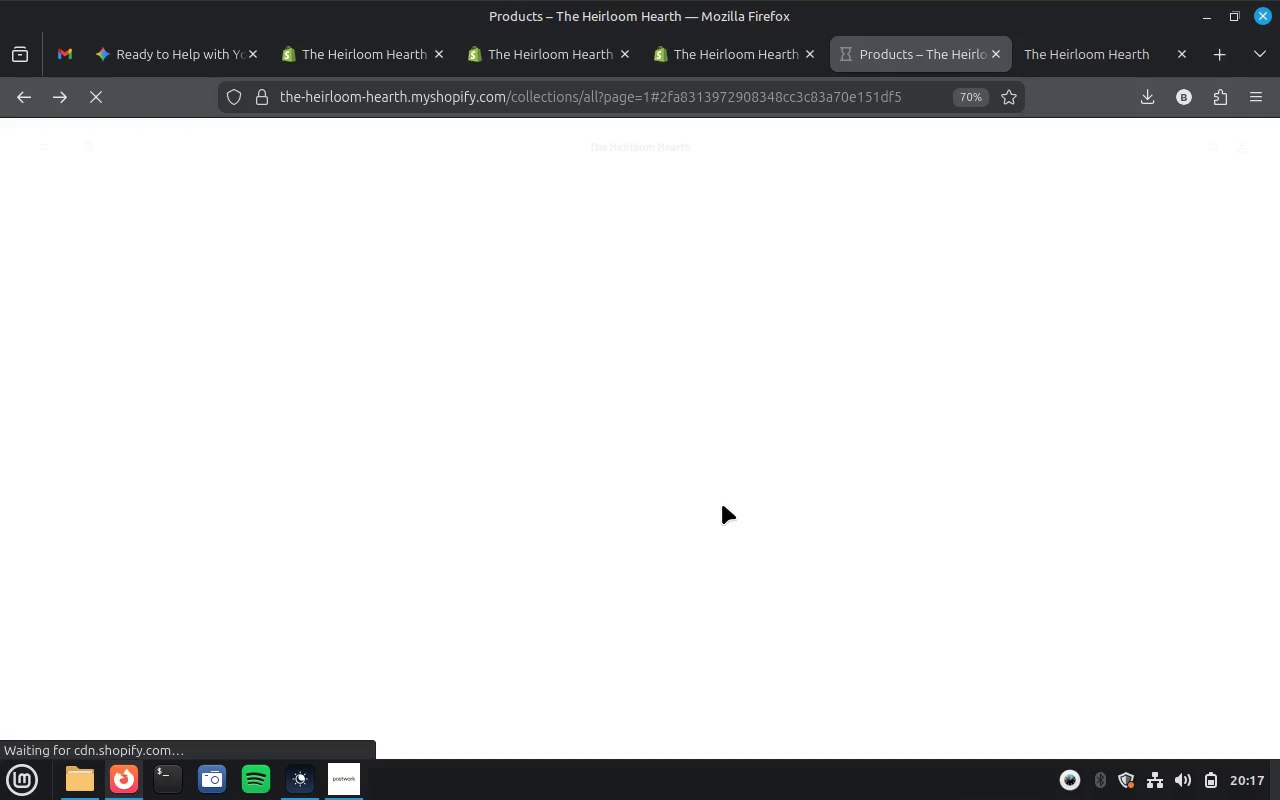 
wait(7.87)
 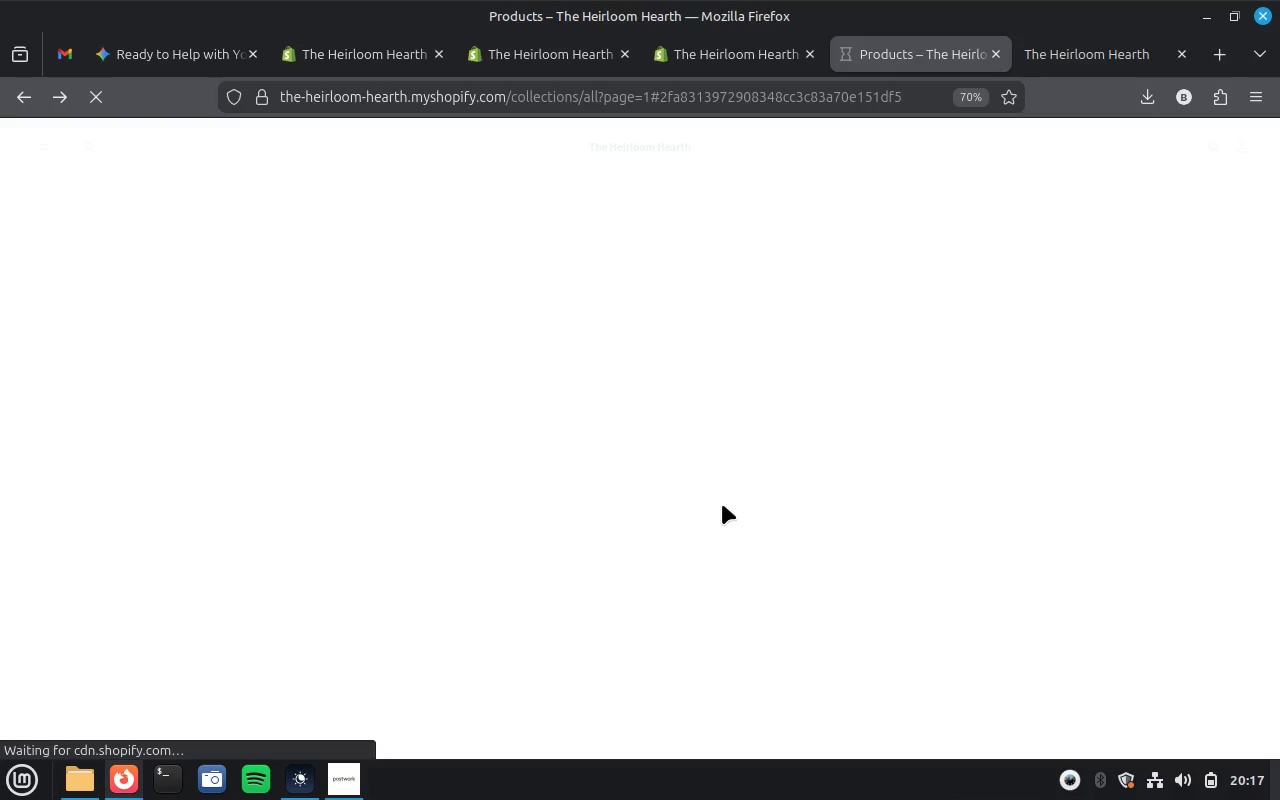 
left_click([388, 55])
 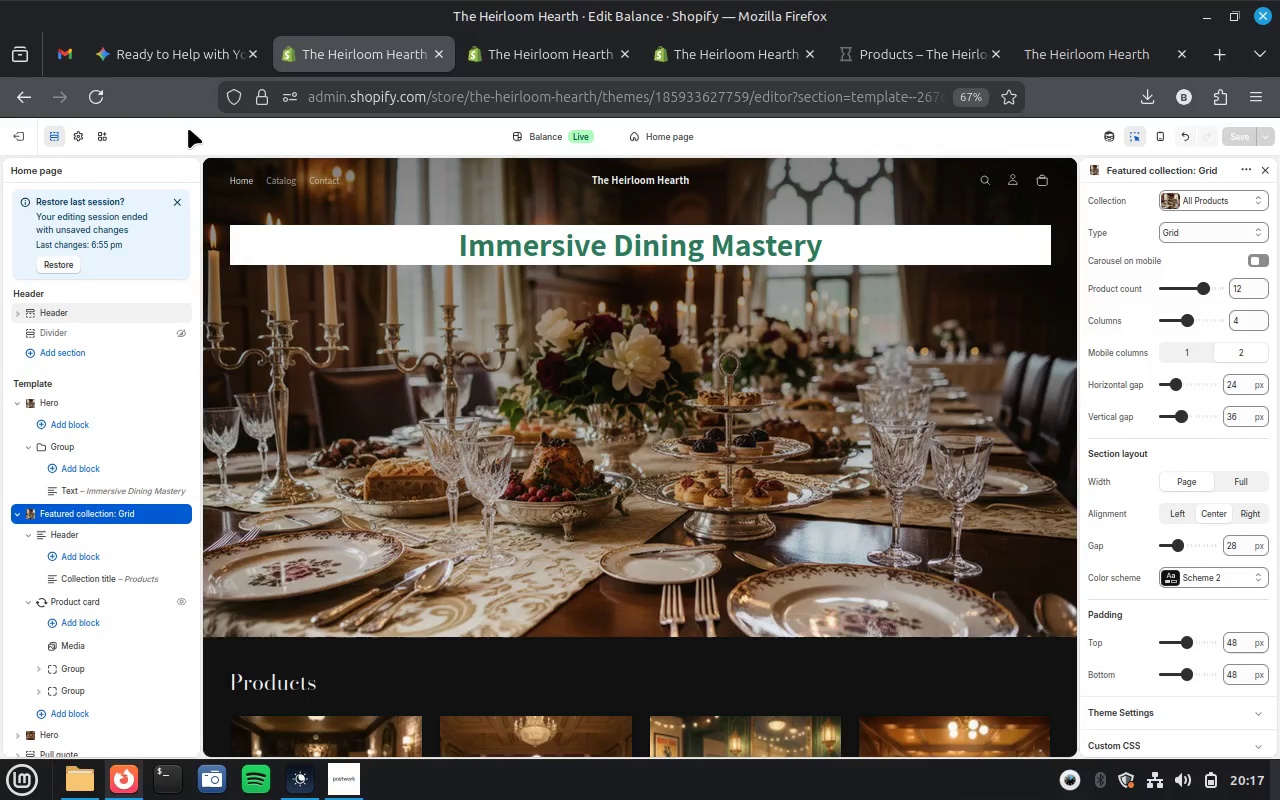 
wait(5.31)
 